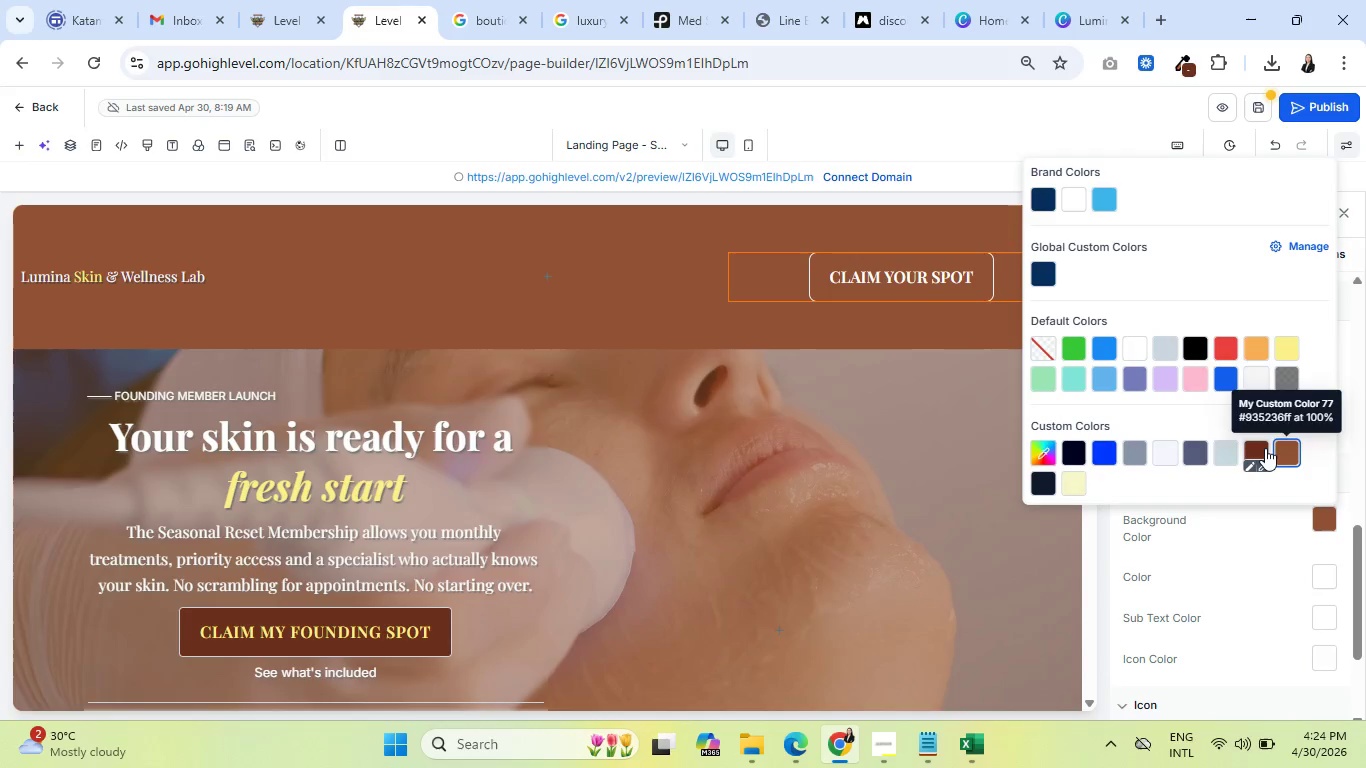 
left_click([1263, 448])
 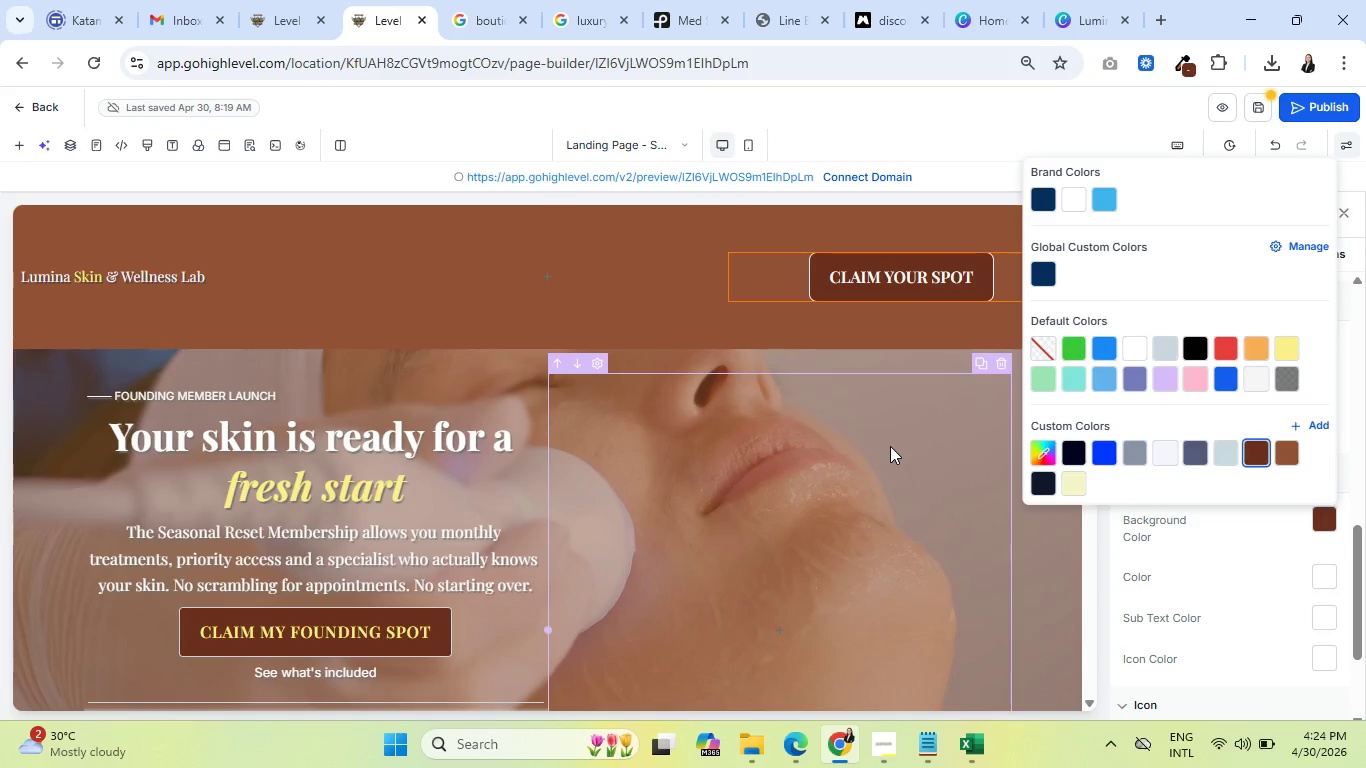 
left_click([887, 445])
 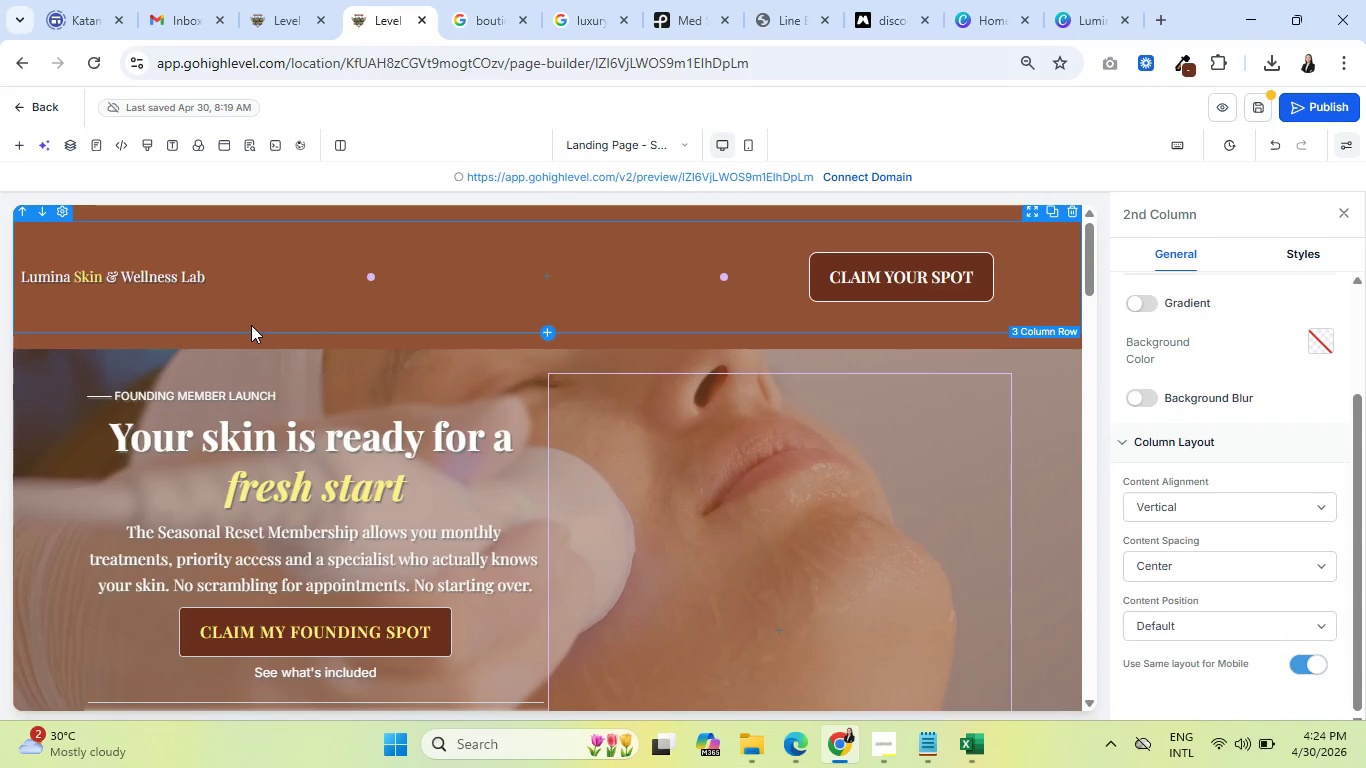 
left_click([252, 335])
 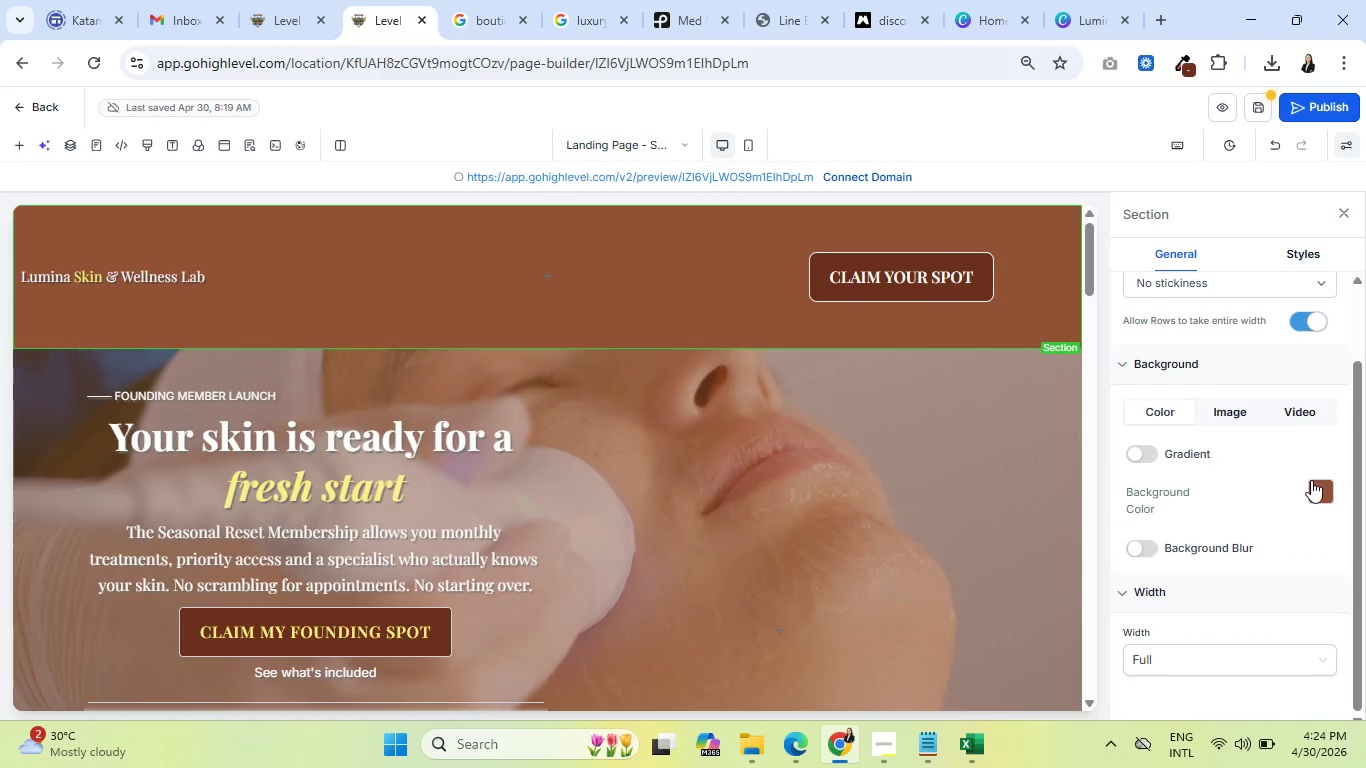 
left_click([1318, 485])
 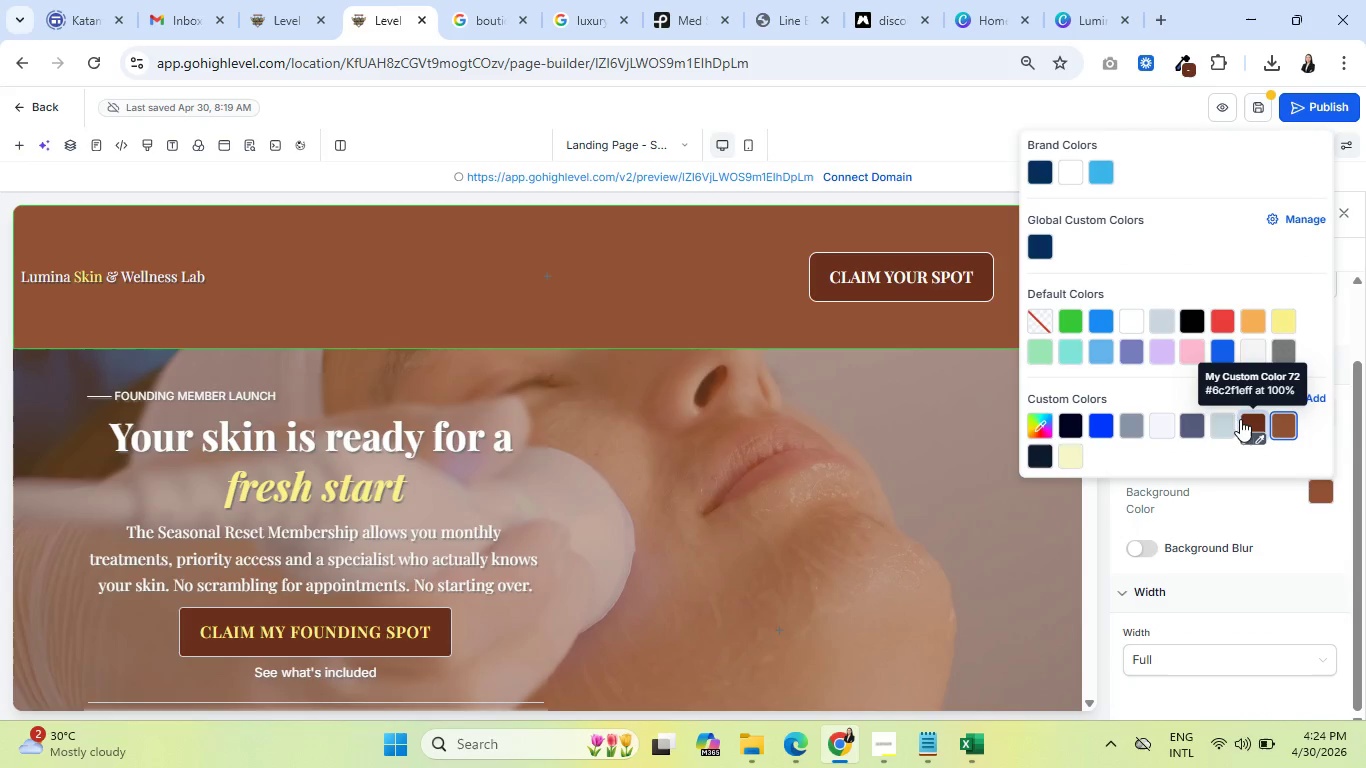 
left_click([1248, 422])
 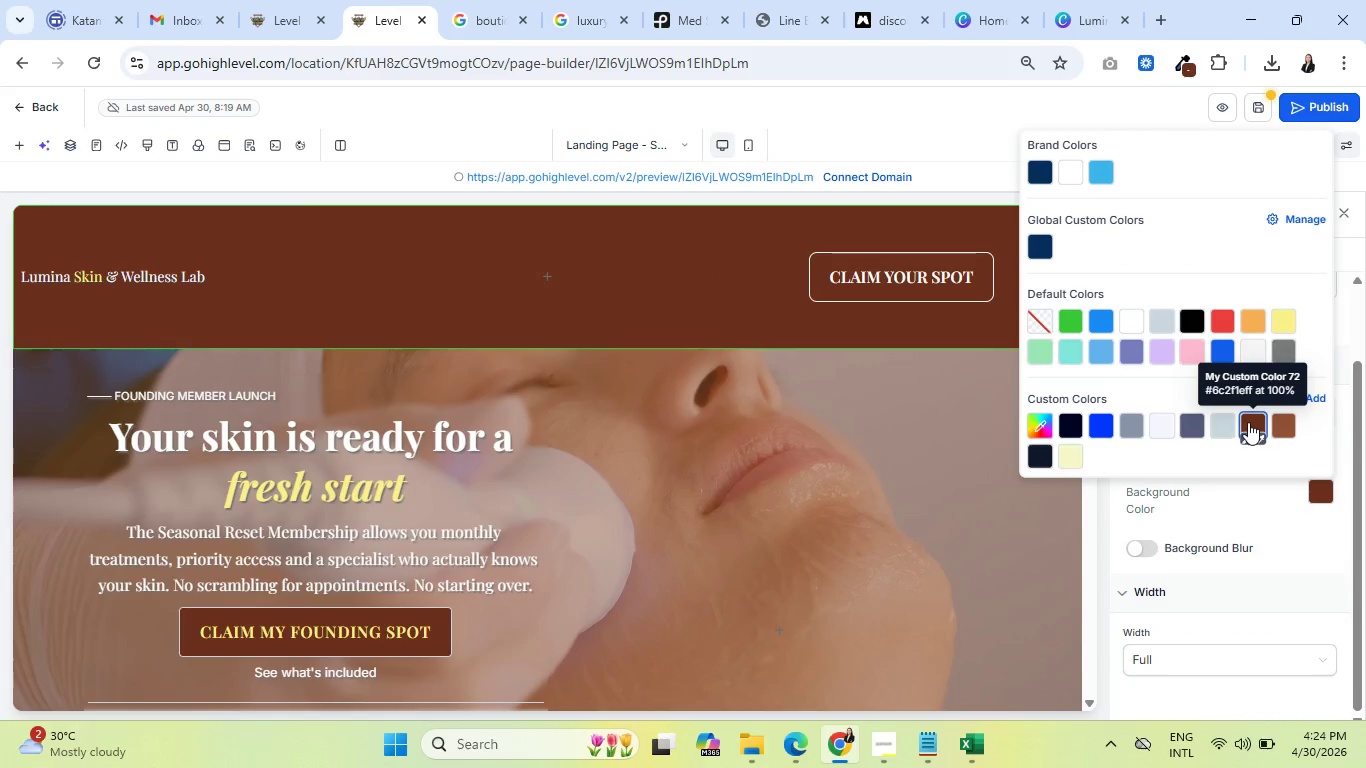 
scroll: coordinate [660, 475], scroll_direction: up, amount: 3.0
 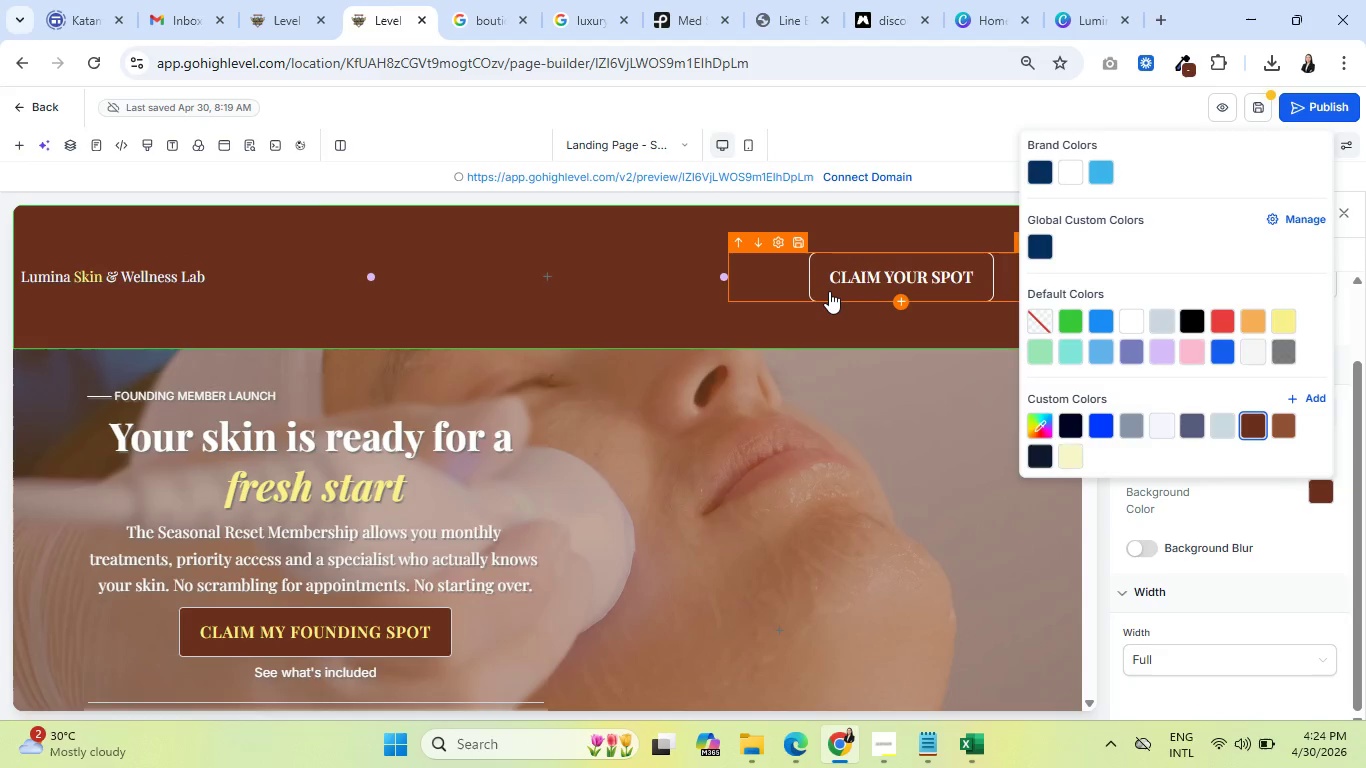 
left_click([829, 291])
 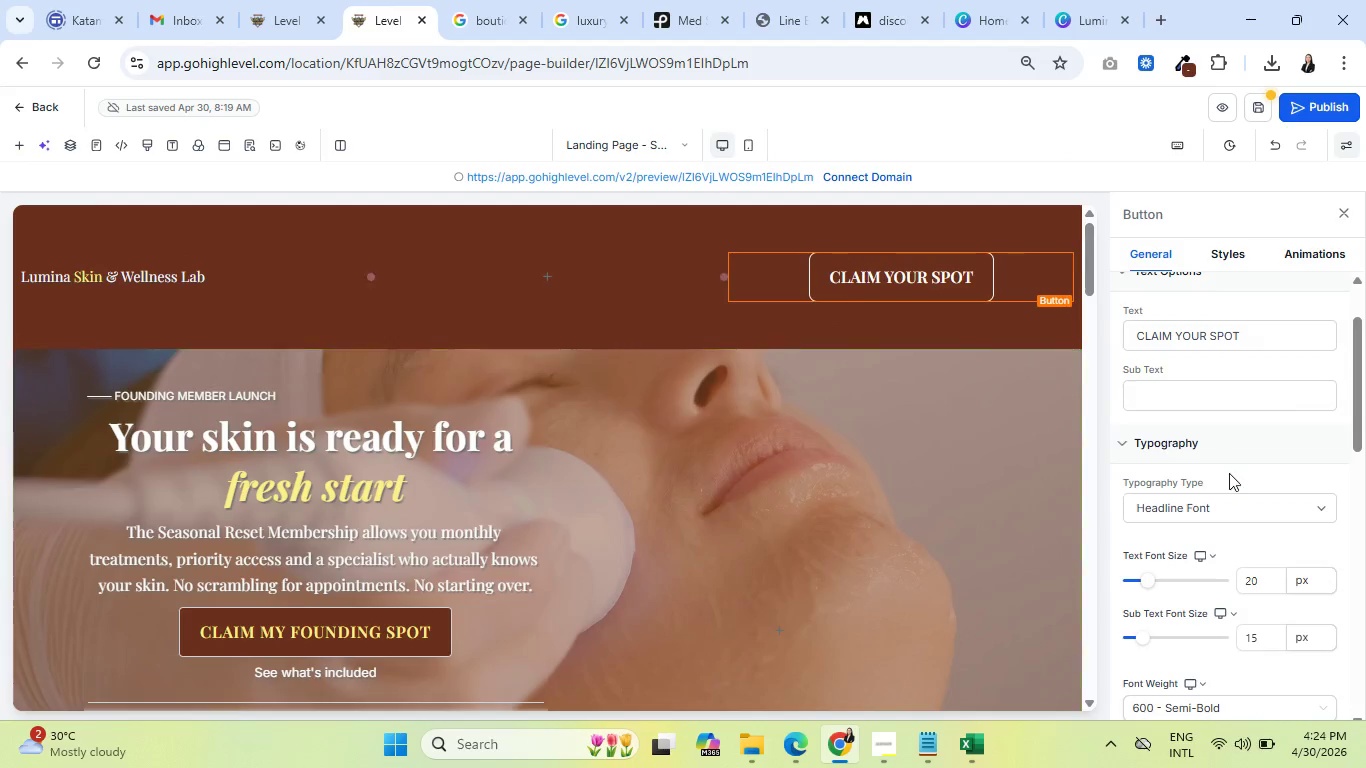 
scroll: coordinate [1255, 492], scroll_direction: down, amount: 7.0
 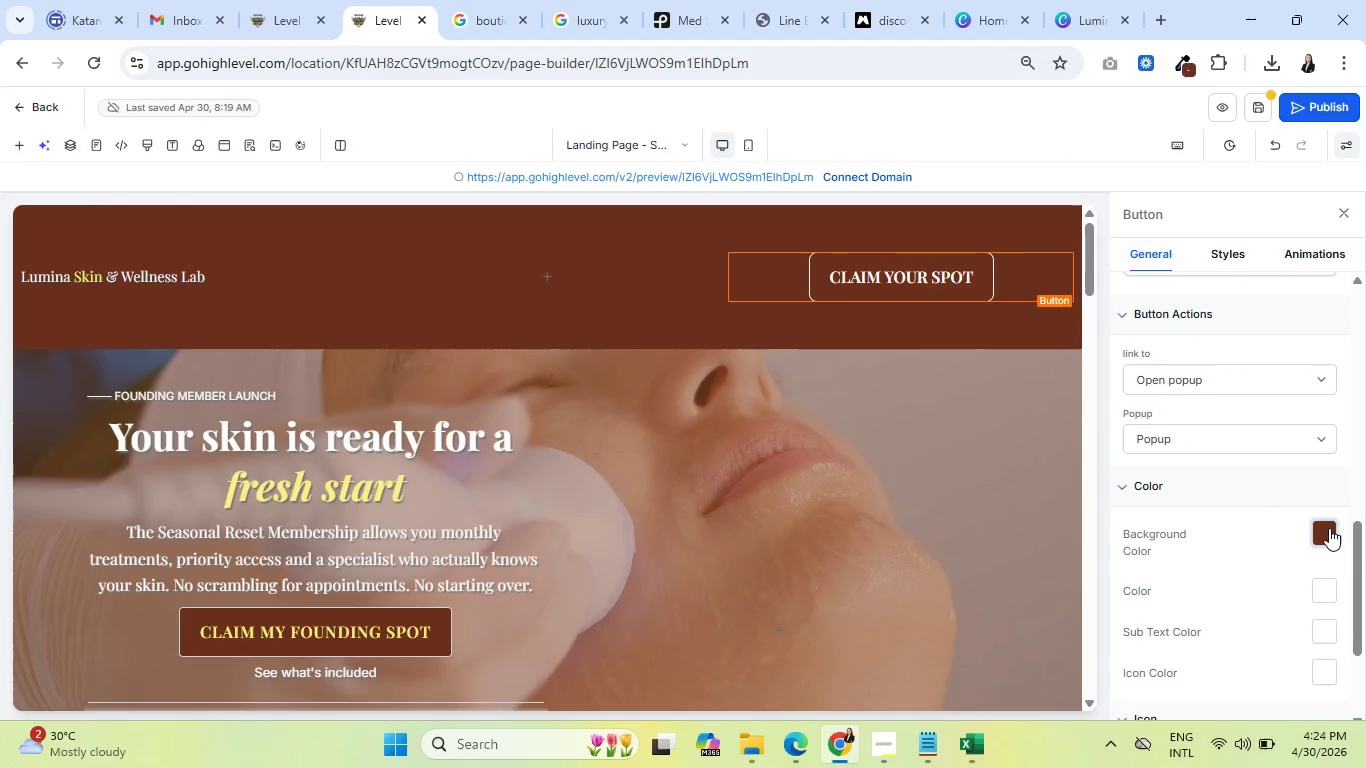 
left_click([1329, 528])
 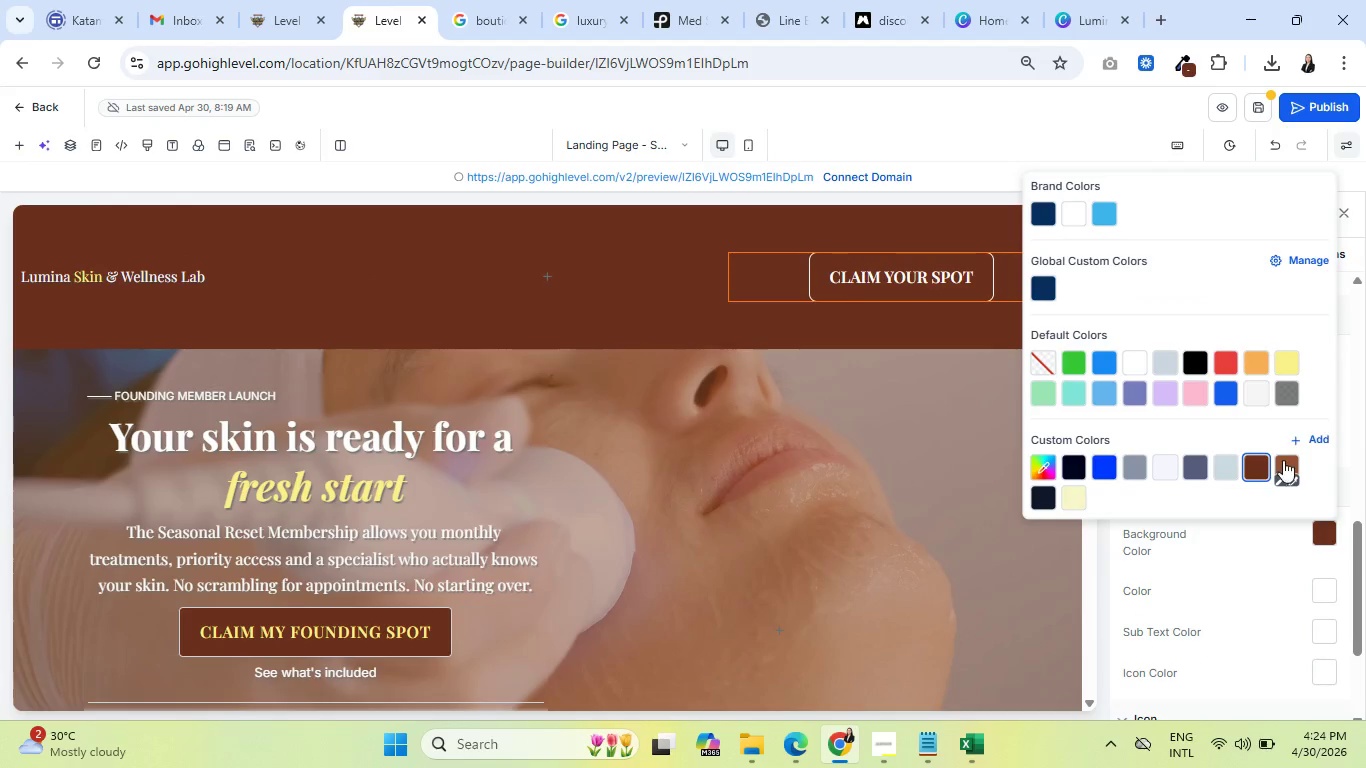 
left_click([1283, 463])
 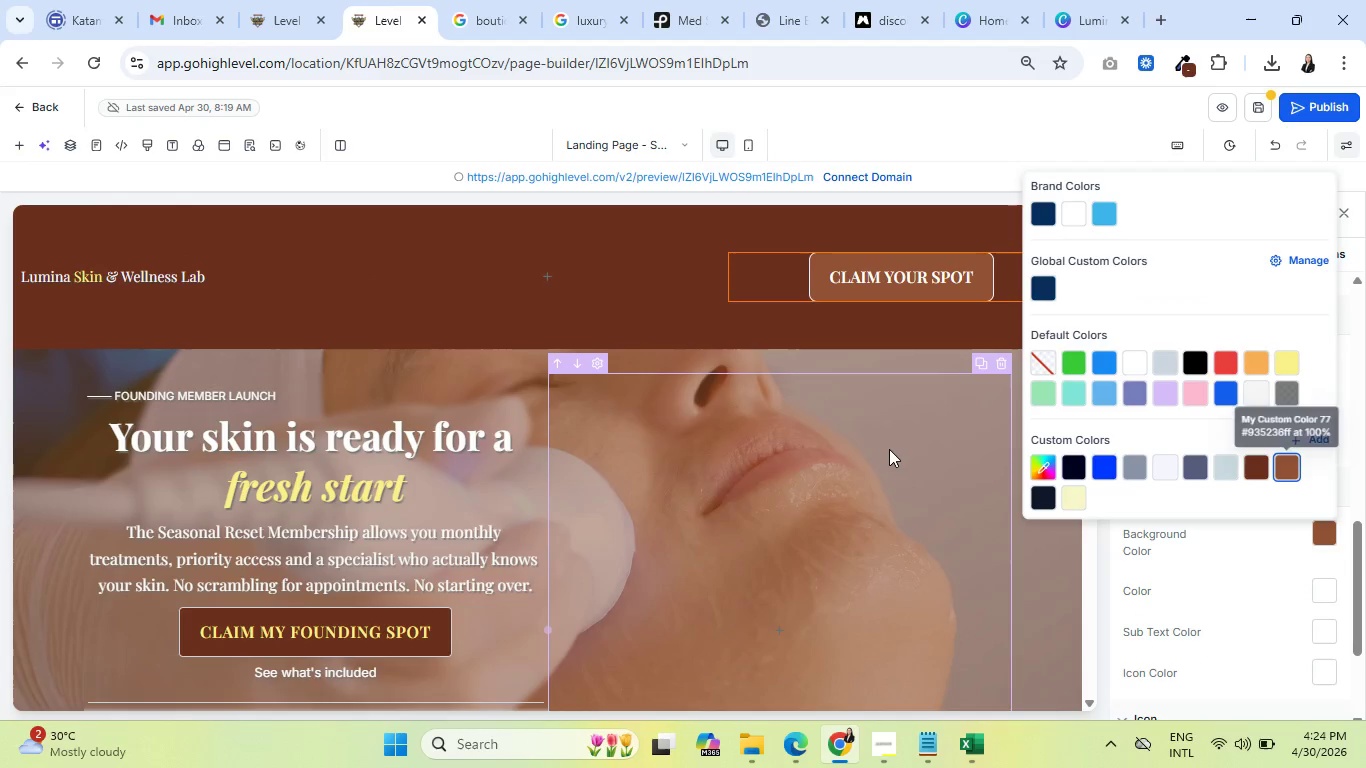 
left_click([886, 451])
 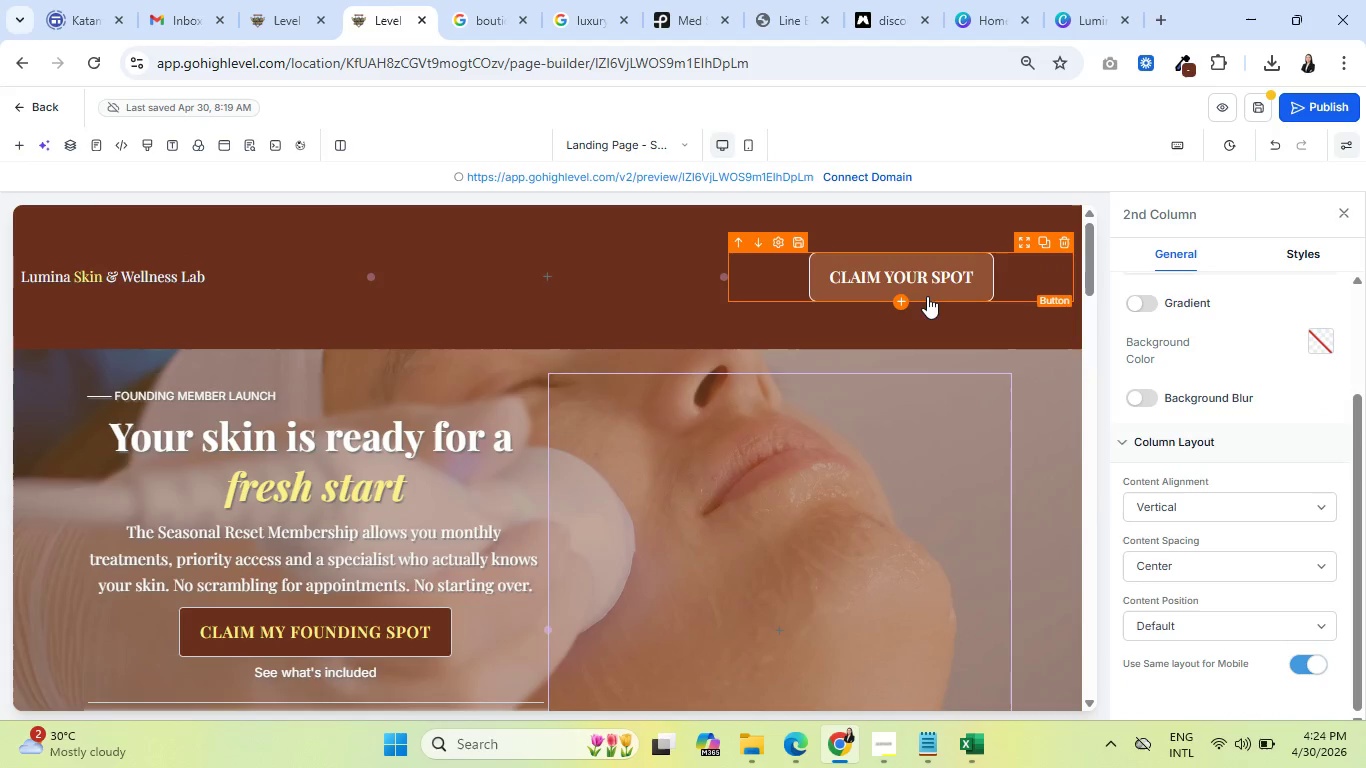 
left_click([877, 273])
 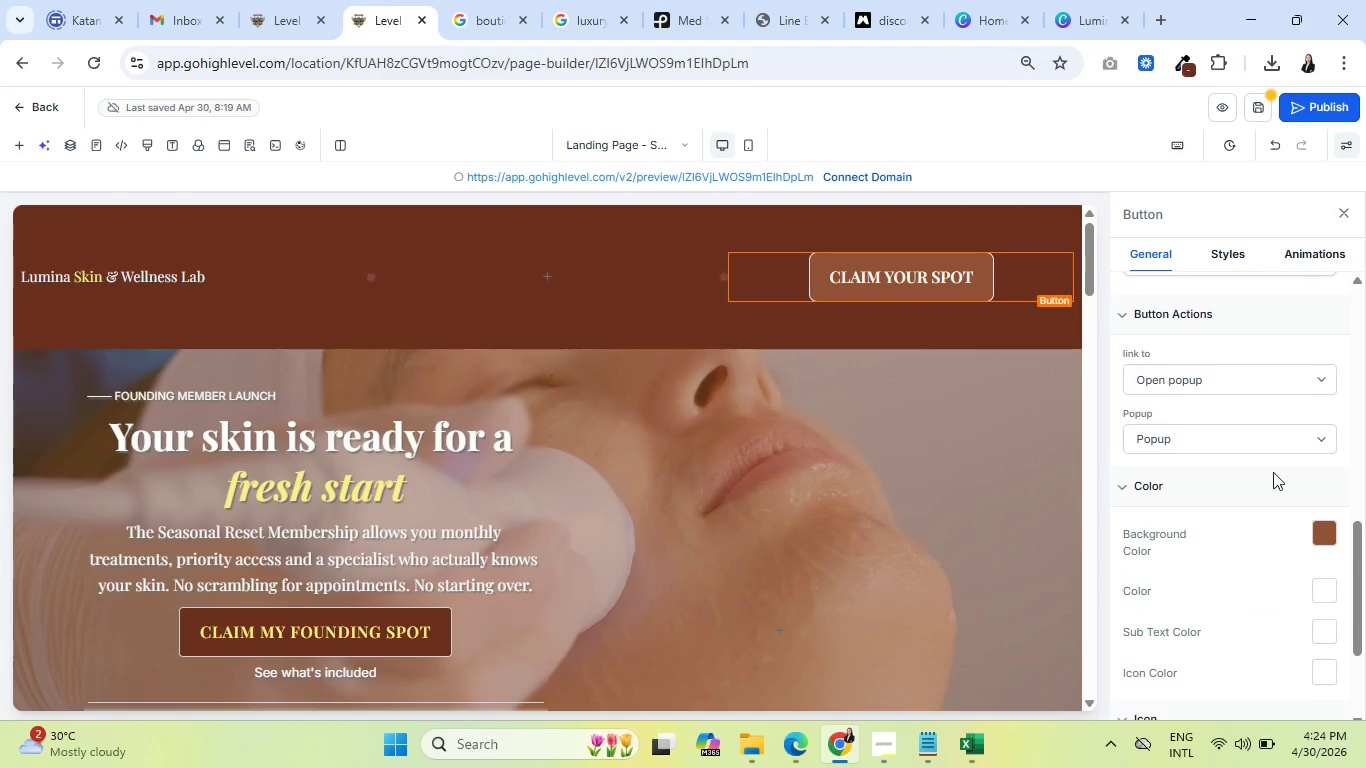 
scroll: coordinate [1198, 494], scroll_direction: down, amount: 2.0
 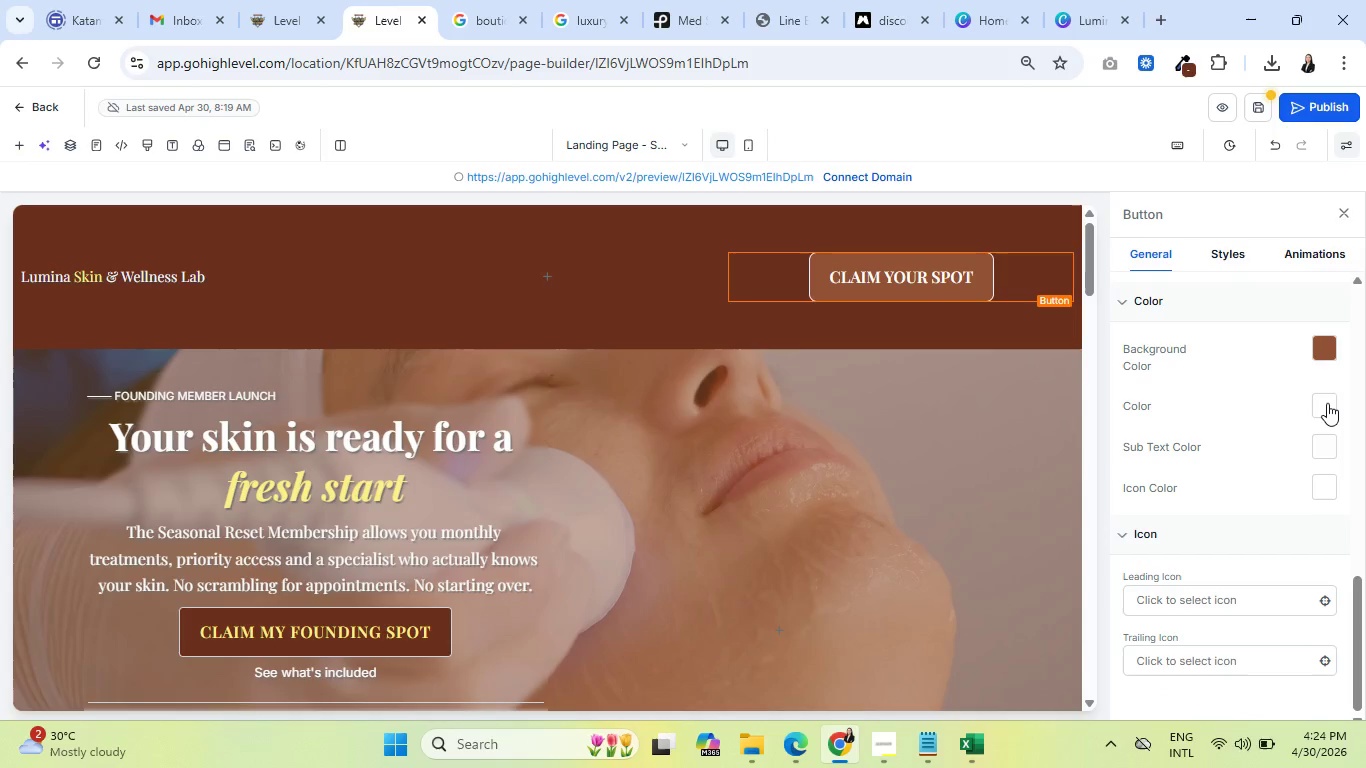 
left_click([1327, 403])
 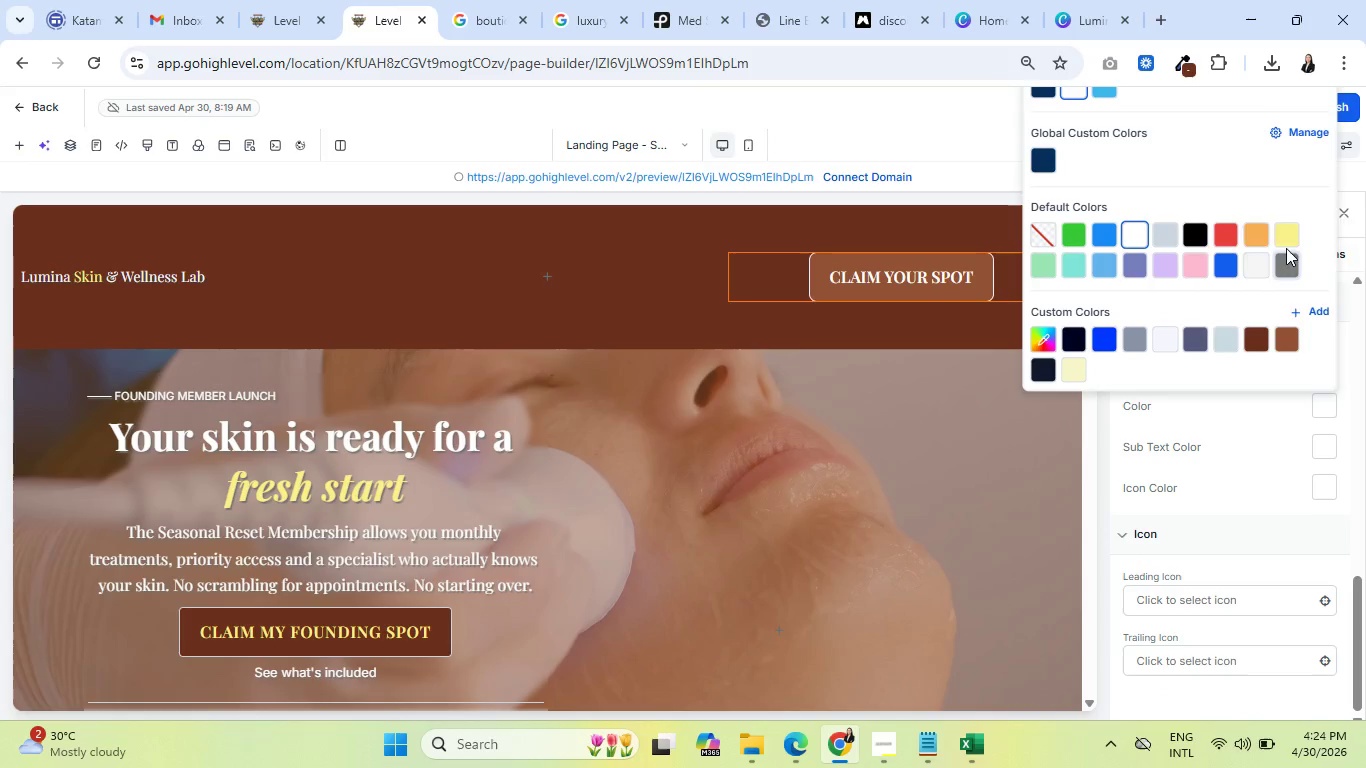 
left_click([1286, 233])
 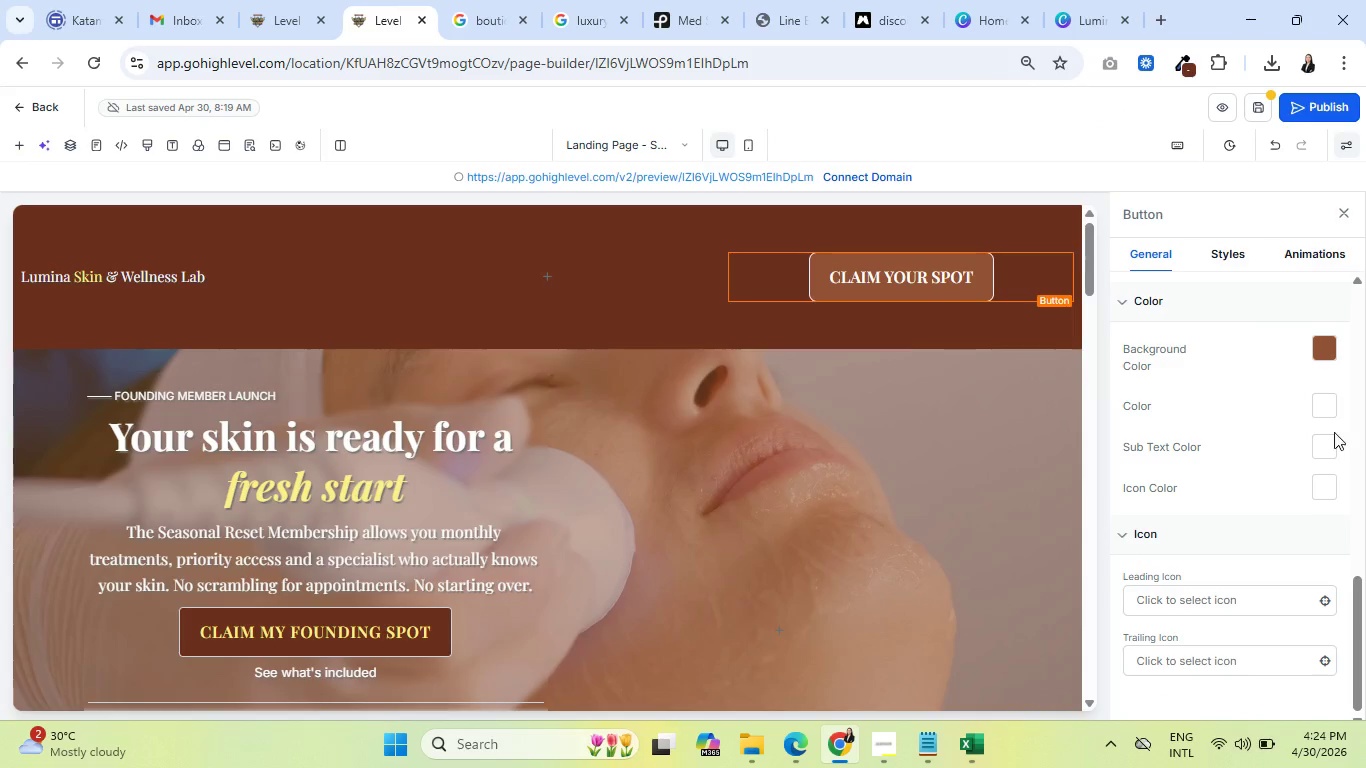 
left_click([1327, 416])
 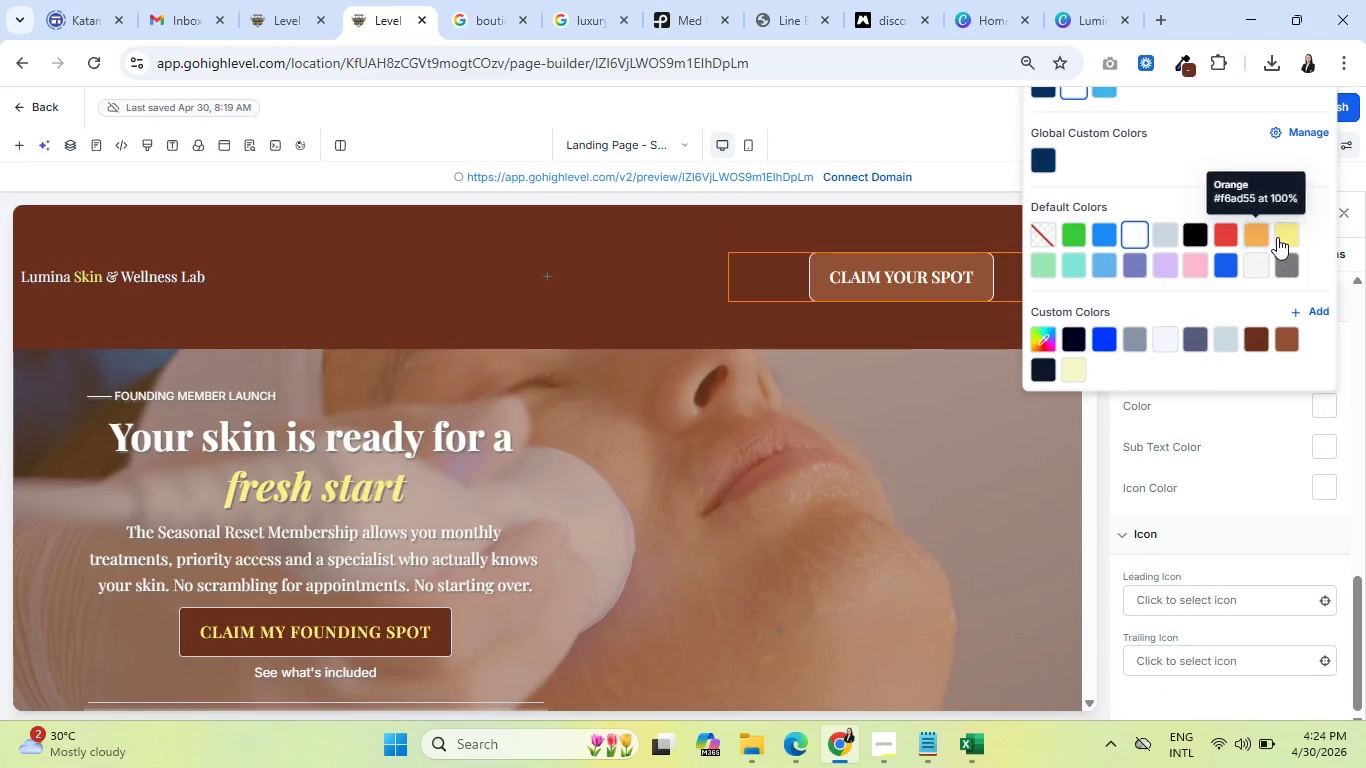 
left_click([1278, 237])
 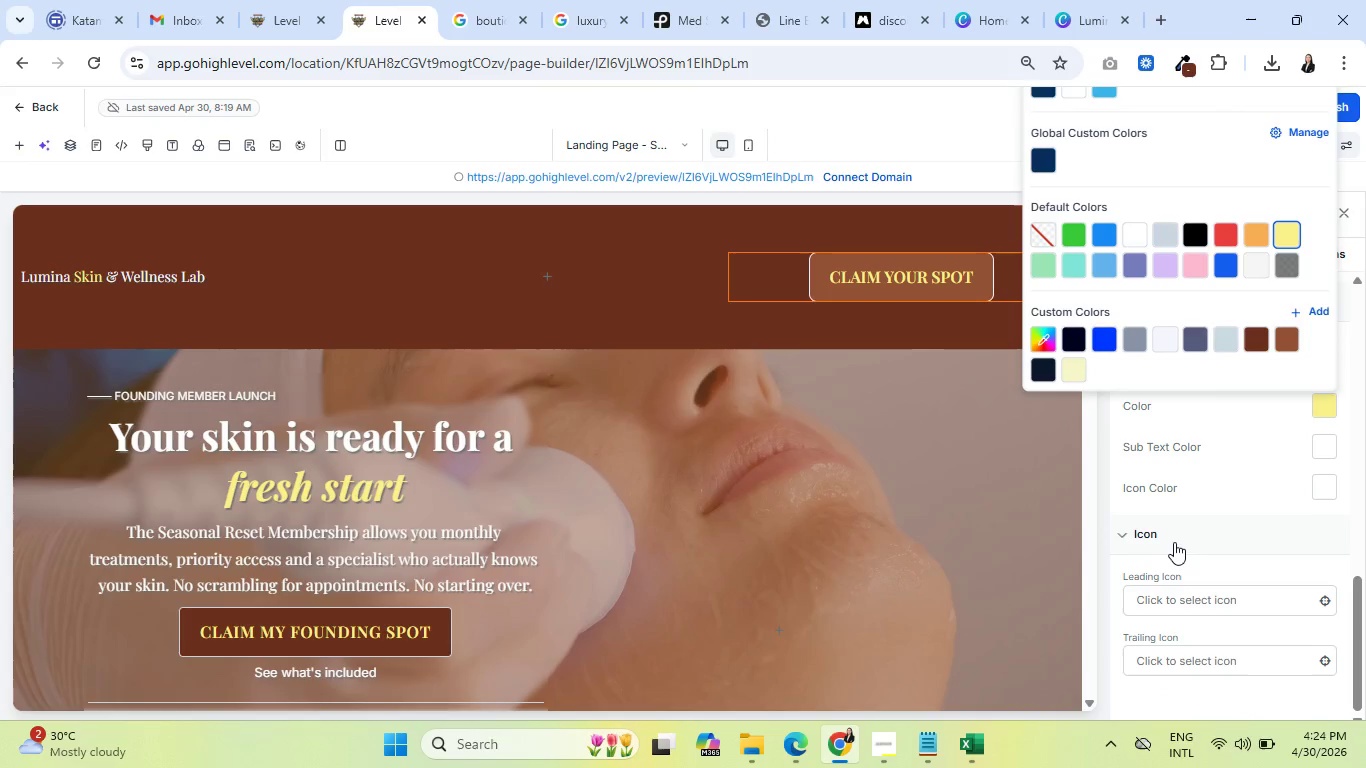 
left_click([1206, 536])
 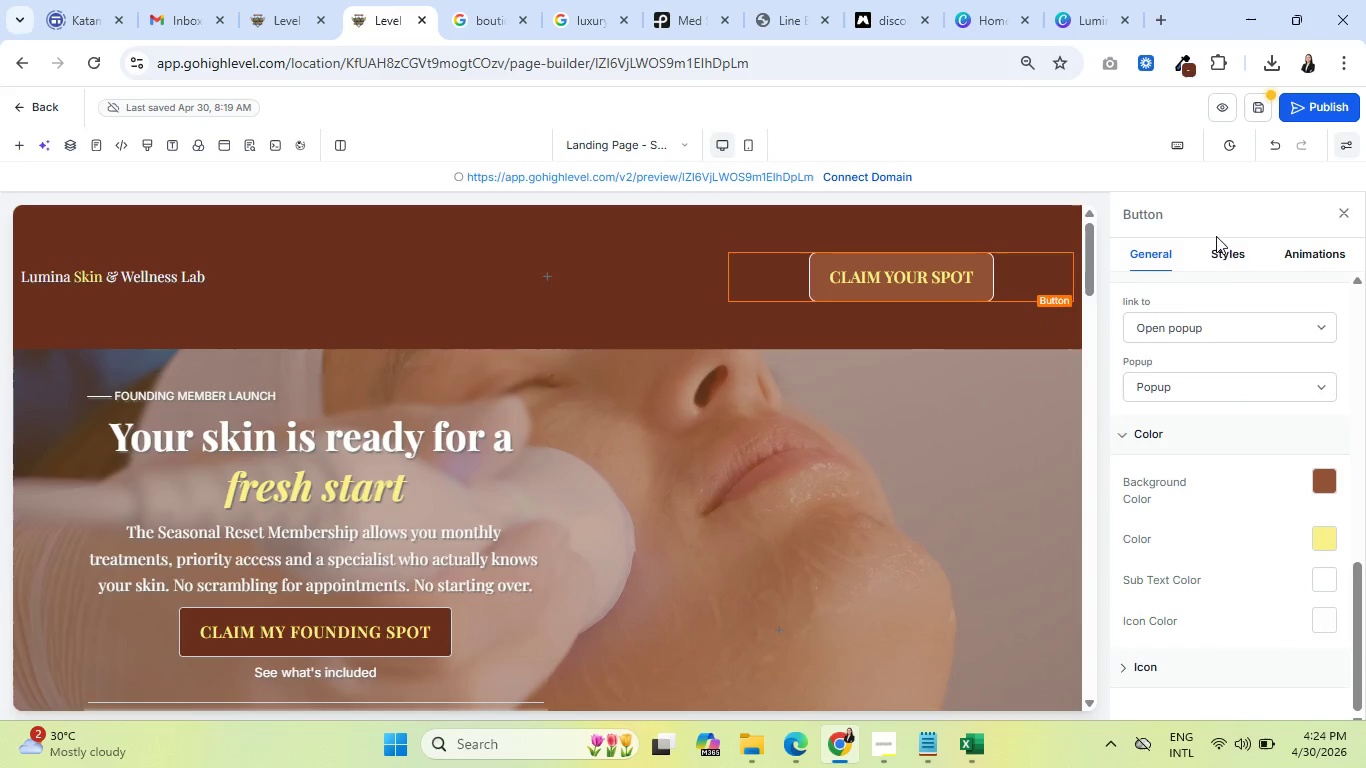 
left_click([1225, 250])
 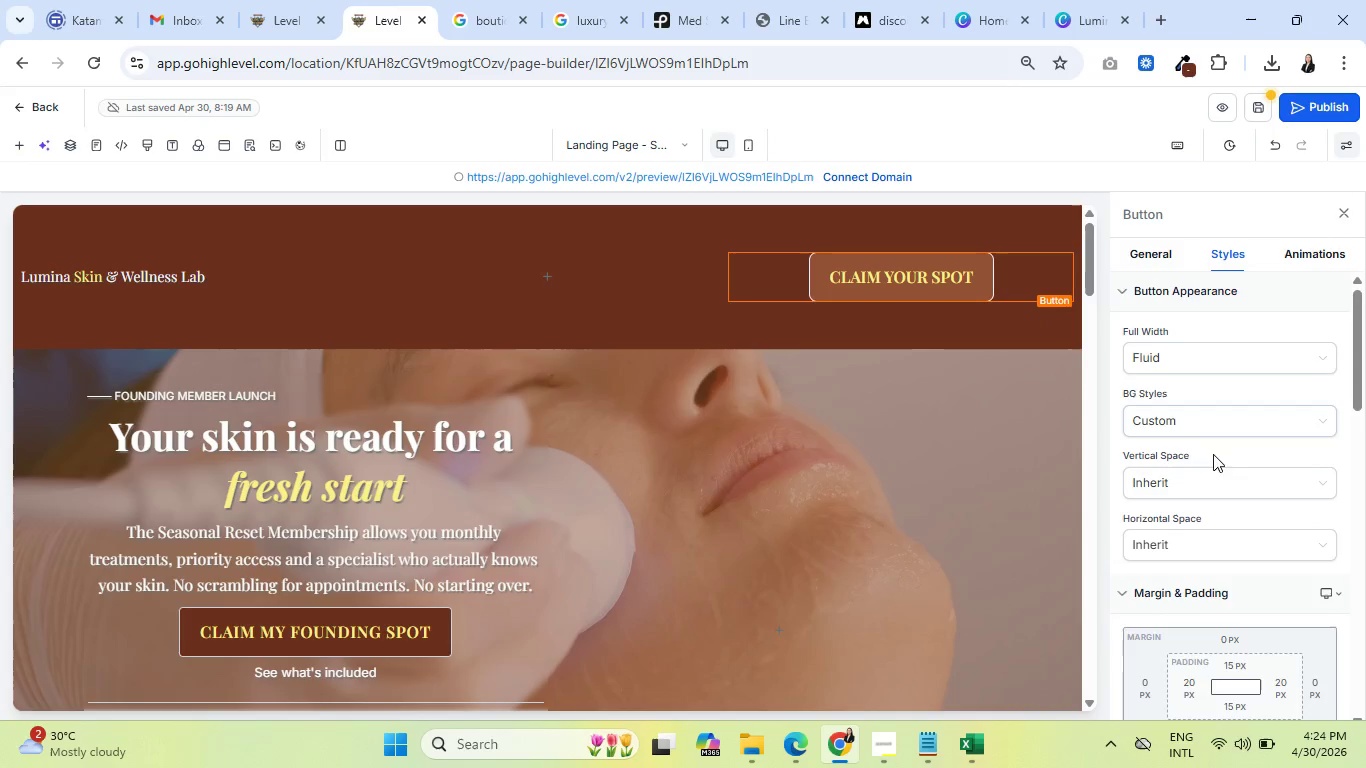 
scroll: coordinate [1245, 466], scroll_direction: down, amount: 9.0
 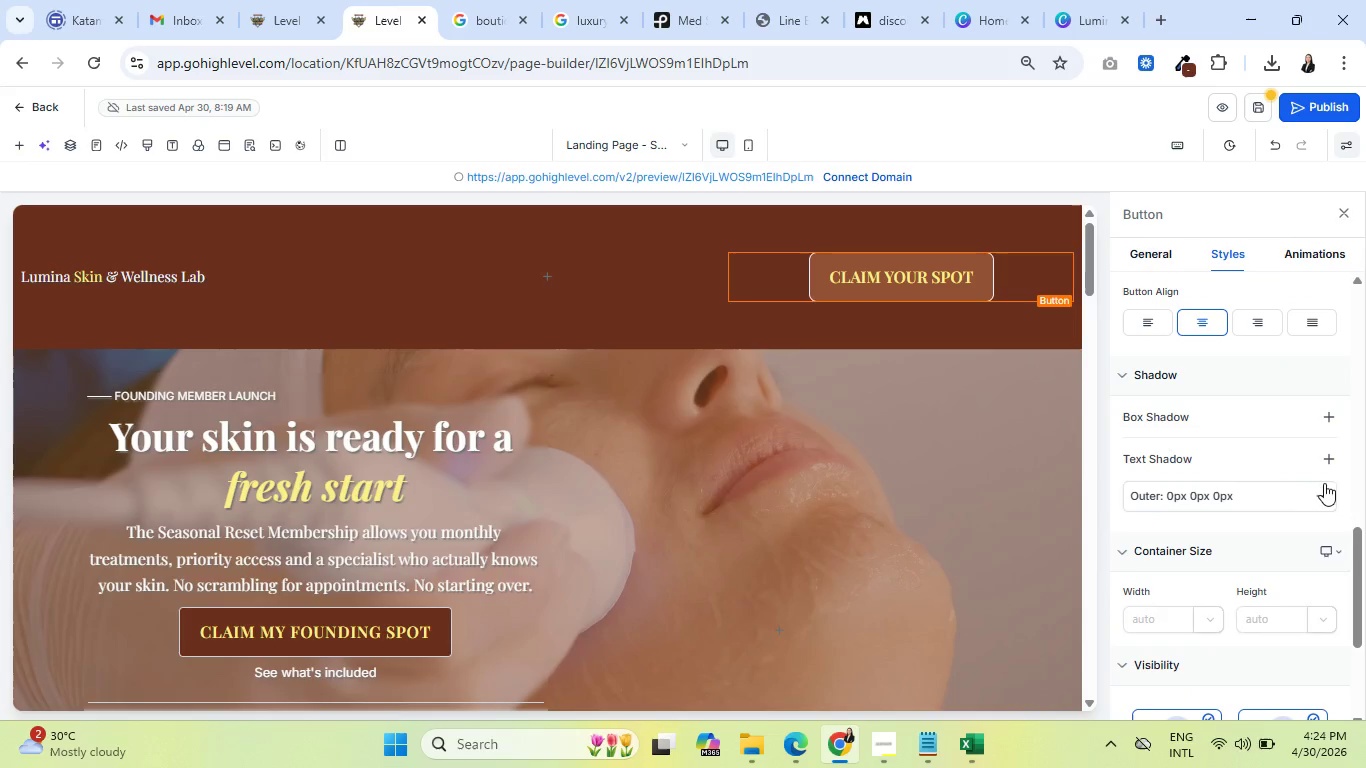 
left_click([1328, 493])
 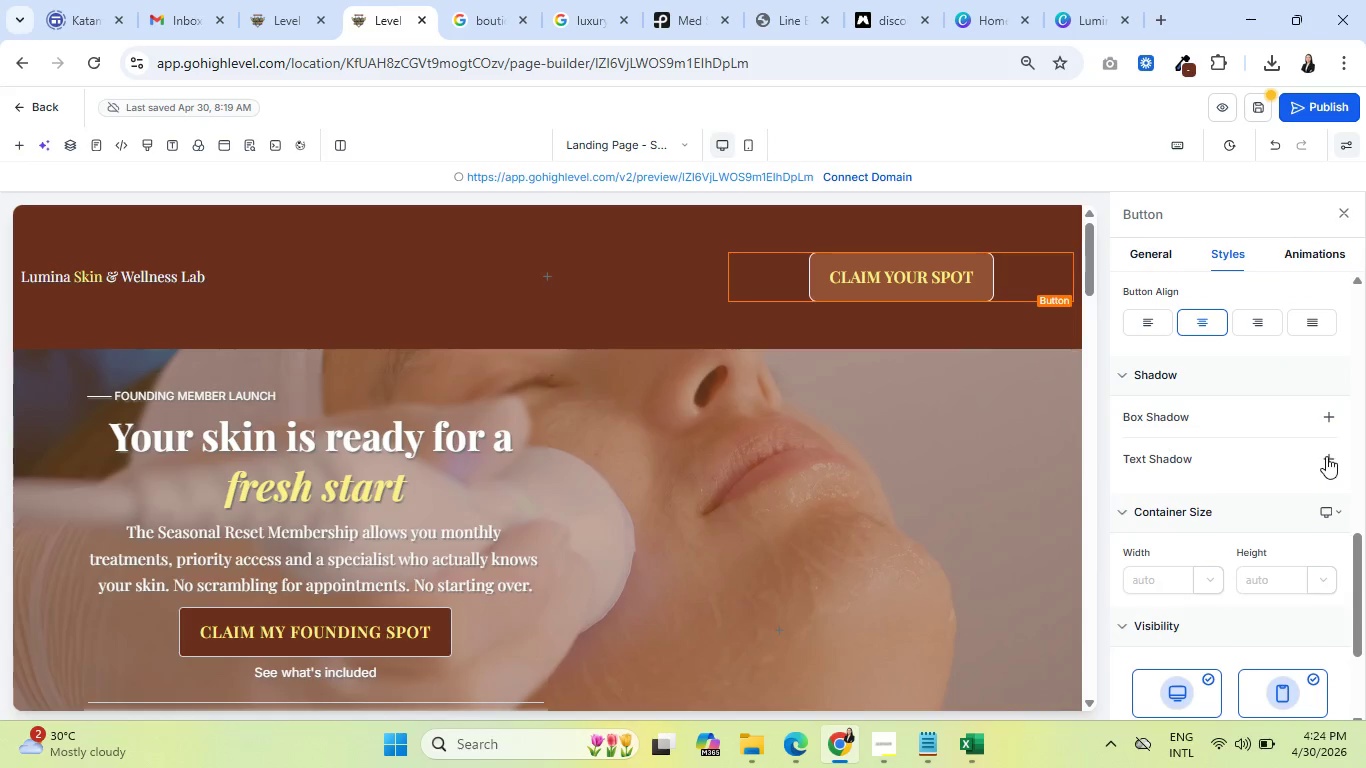 
left_click([1326, 456])
 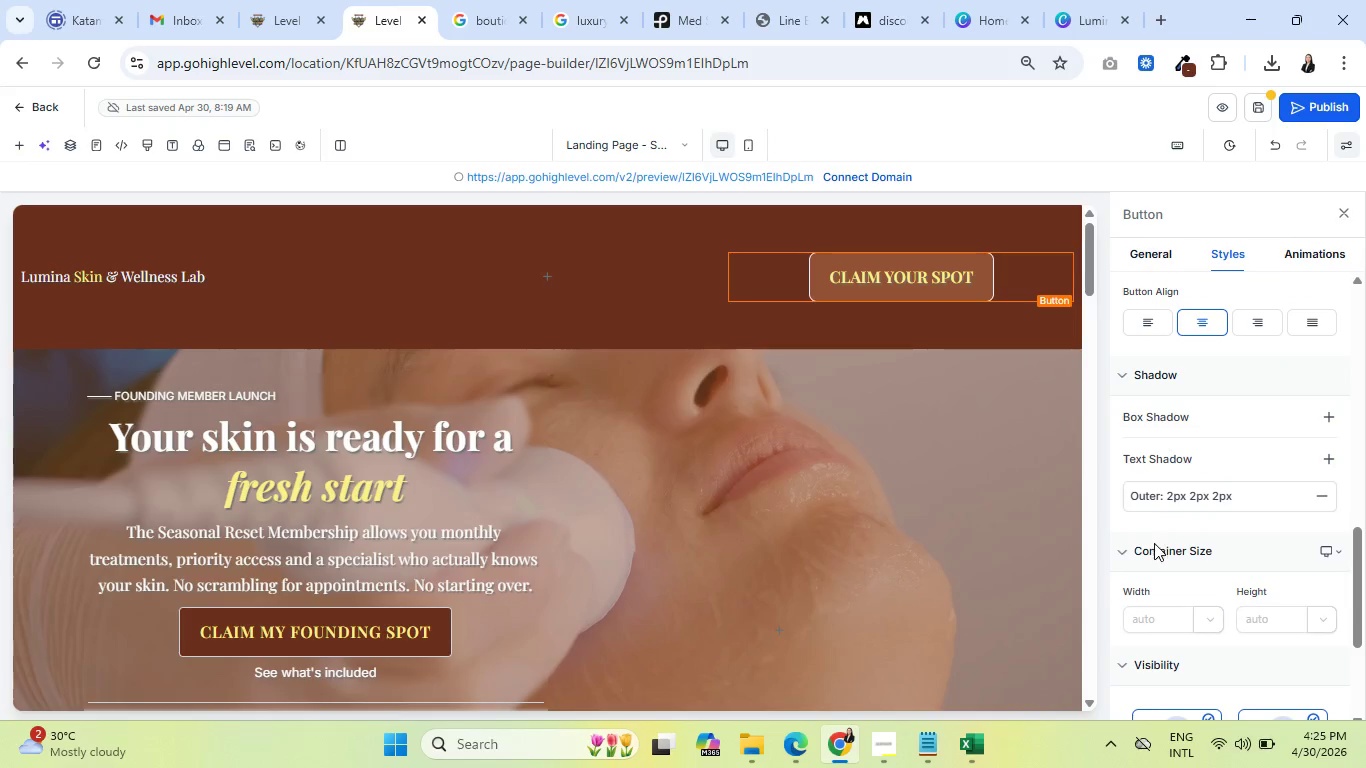 
left_click([1155, 498])
 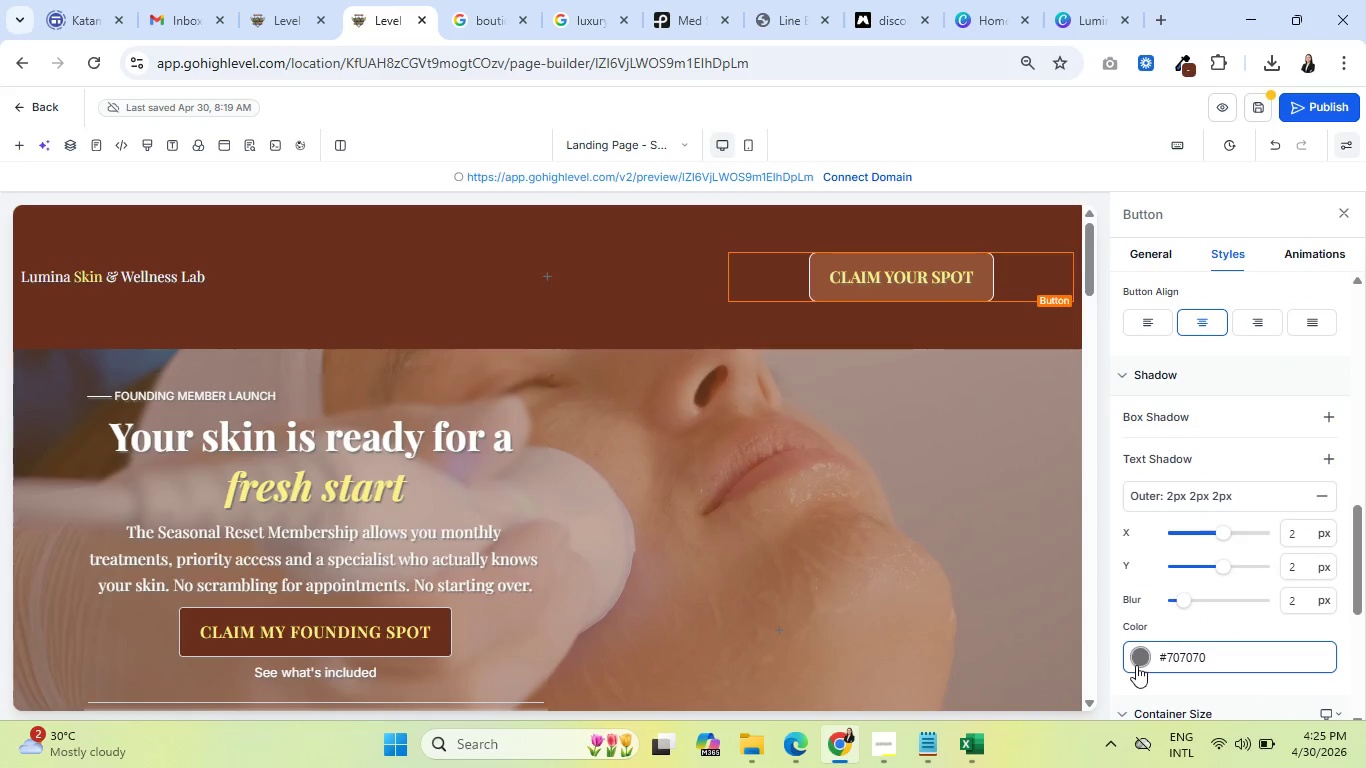 
left_click([1136, 665])
 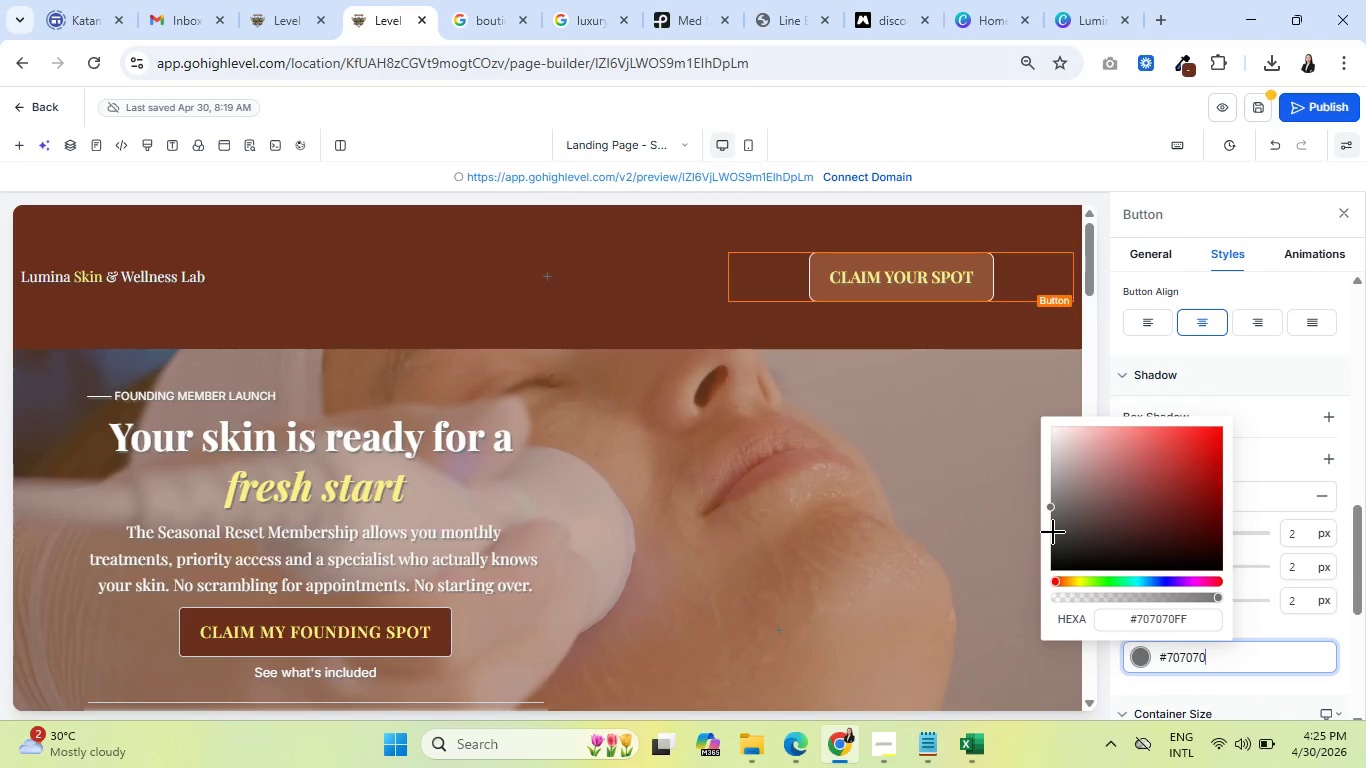 
left_click([1053, 532])
 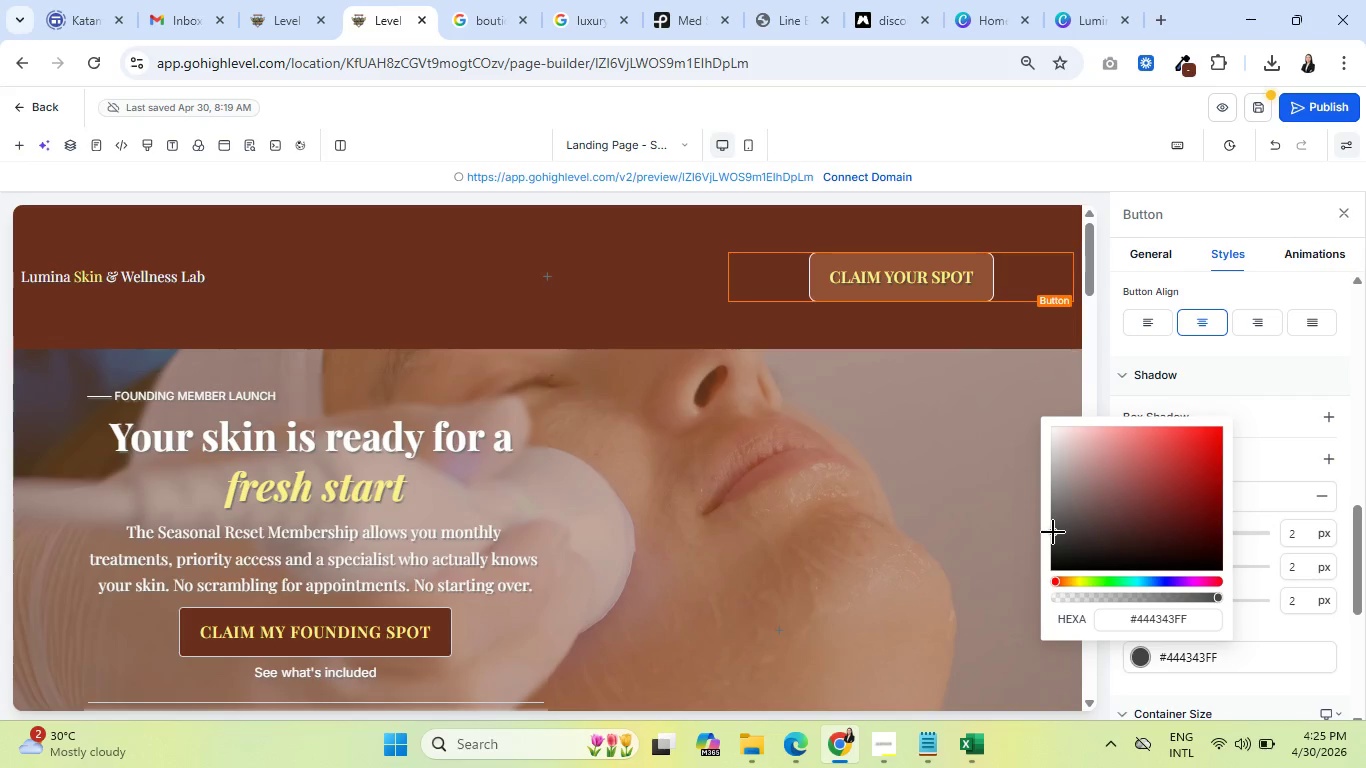 
left_click([946, 530])
 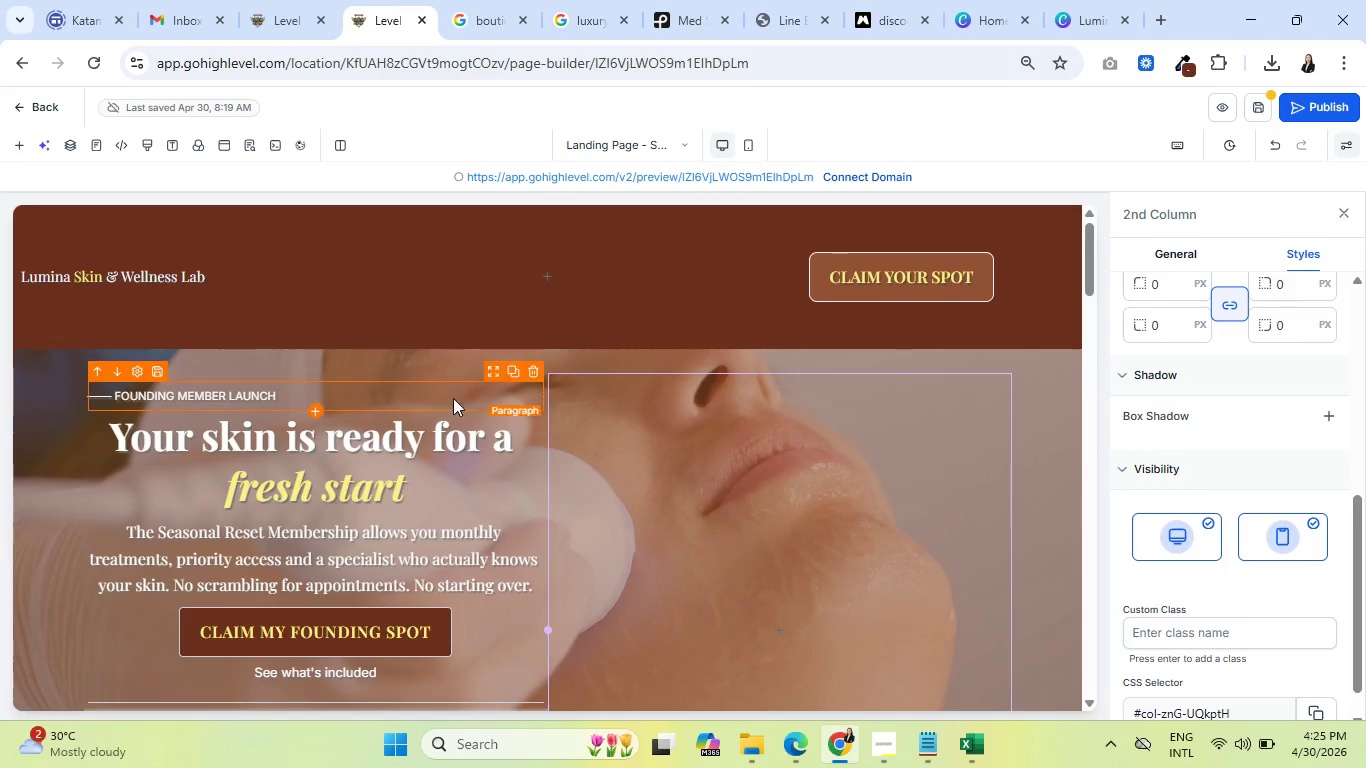 
scroll: coordinate [544, 448], scroll_direction: up, amount: 2.0
 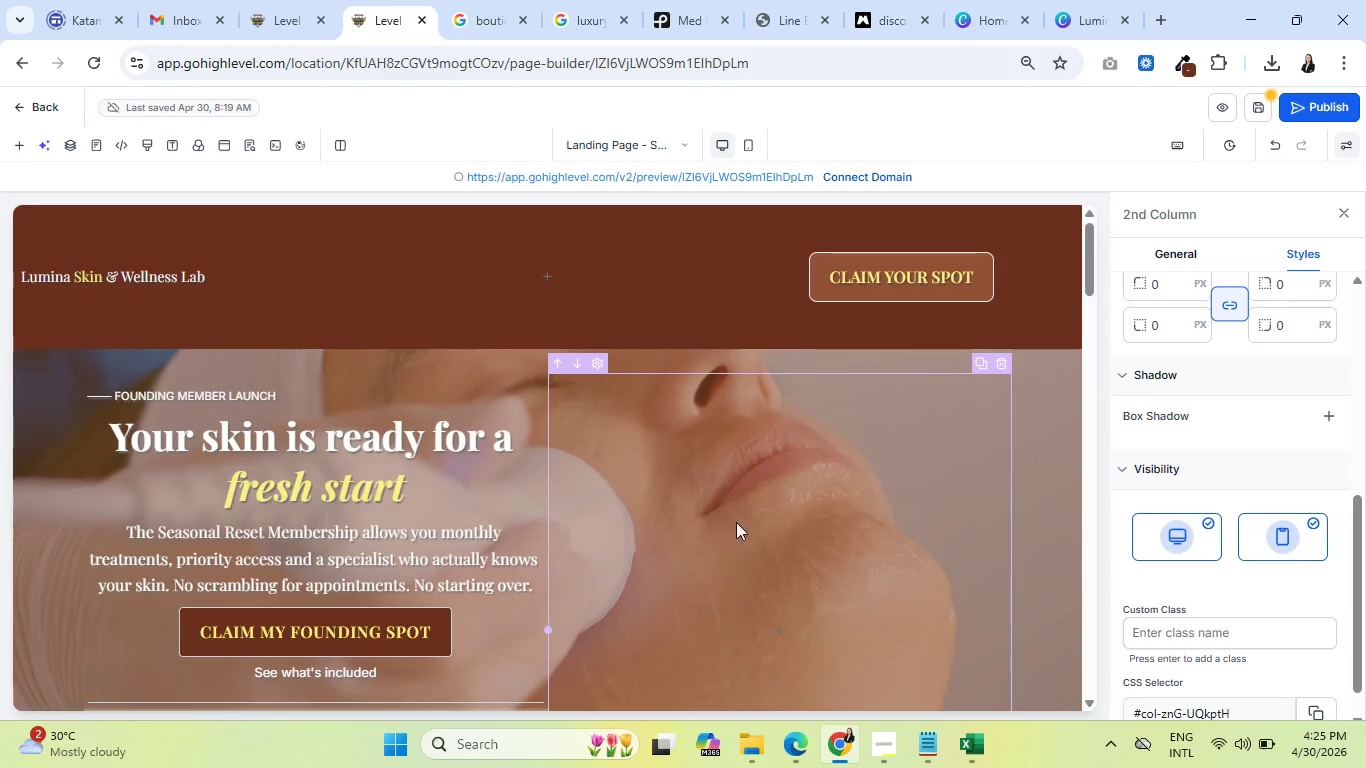 
scroll: coordinate [355, 496], scroll_direction: down, amount: 11.0
 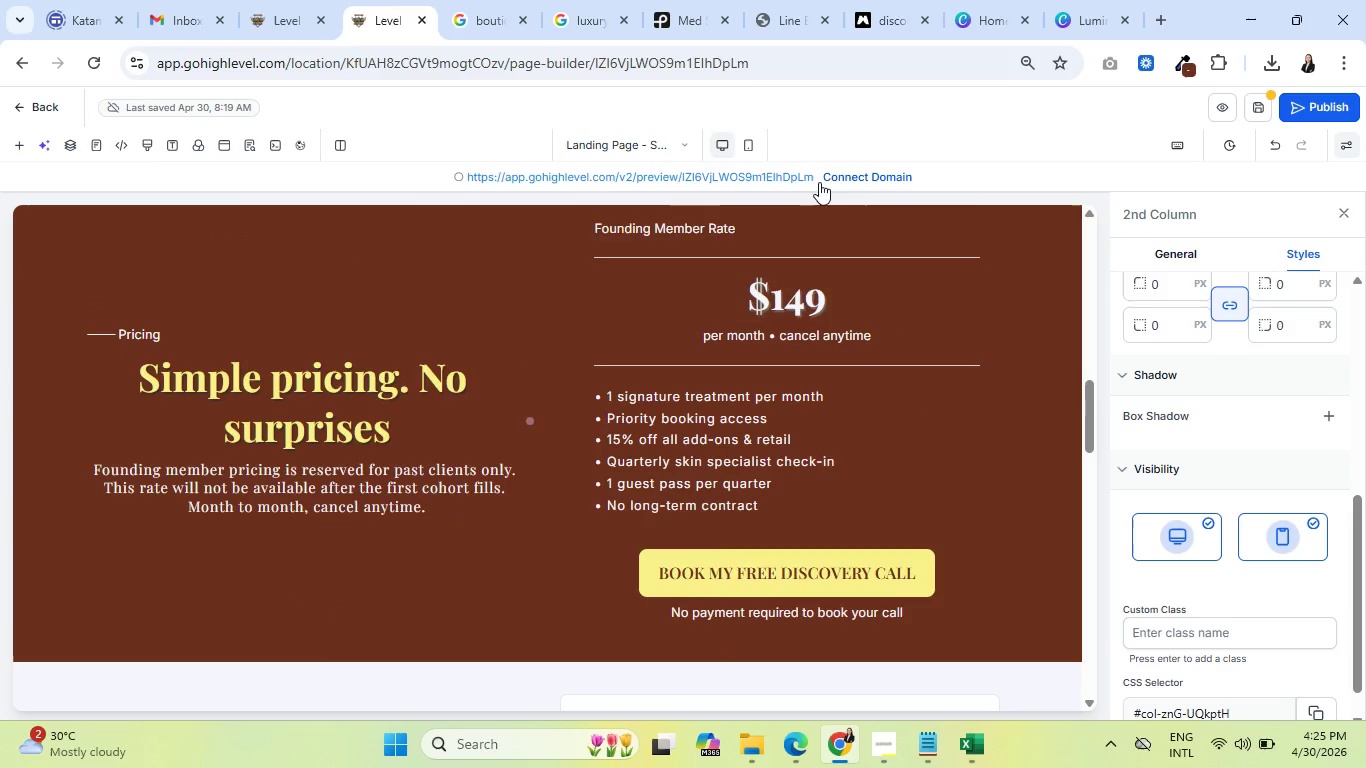 
left_click([807, 298])
 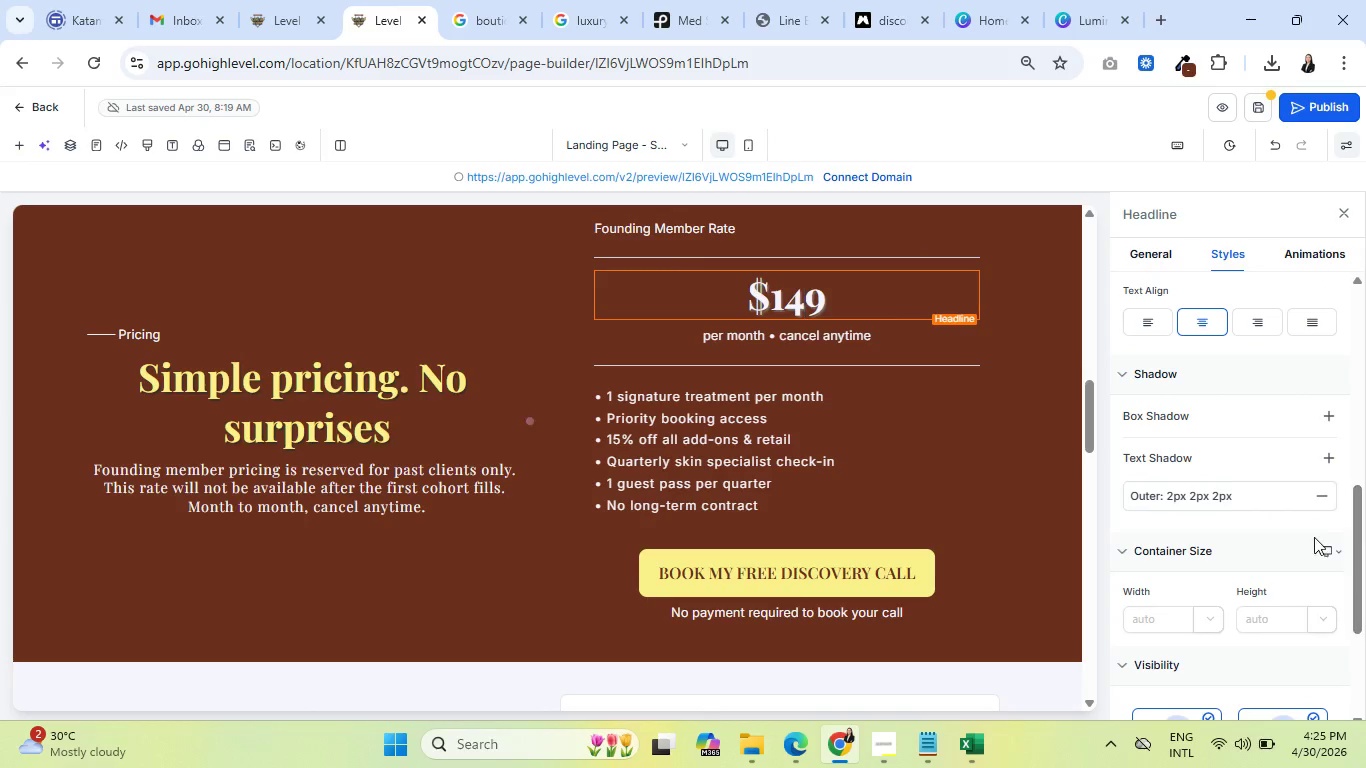 
scroll: coordinate [1291, 491], scroll_direction: down, amount: 1.0
 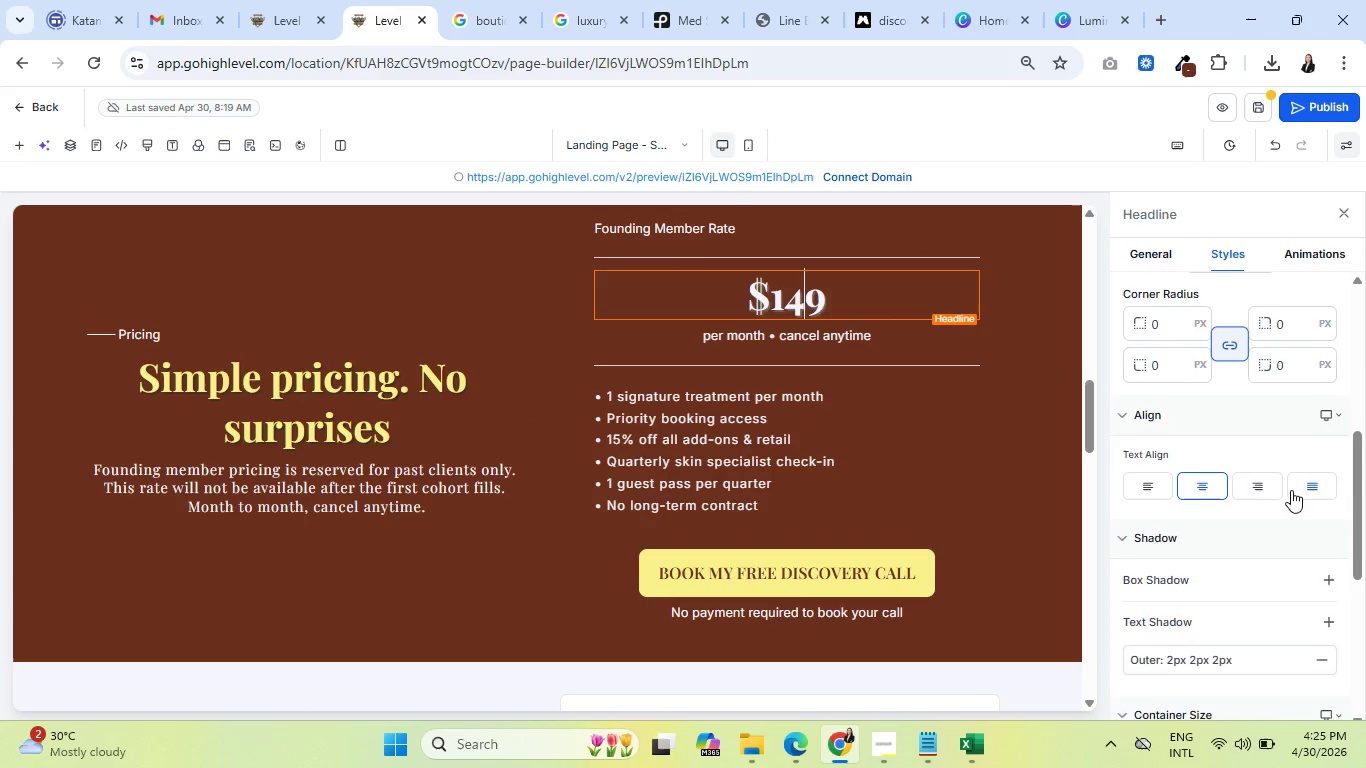 
scroll: coordinate [1291, 490], scroll_direction: up, amount: 2.0
 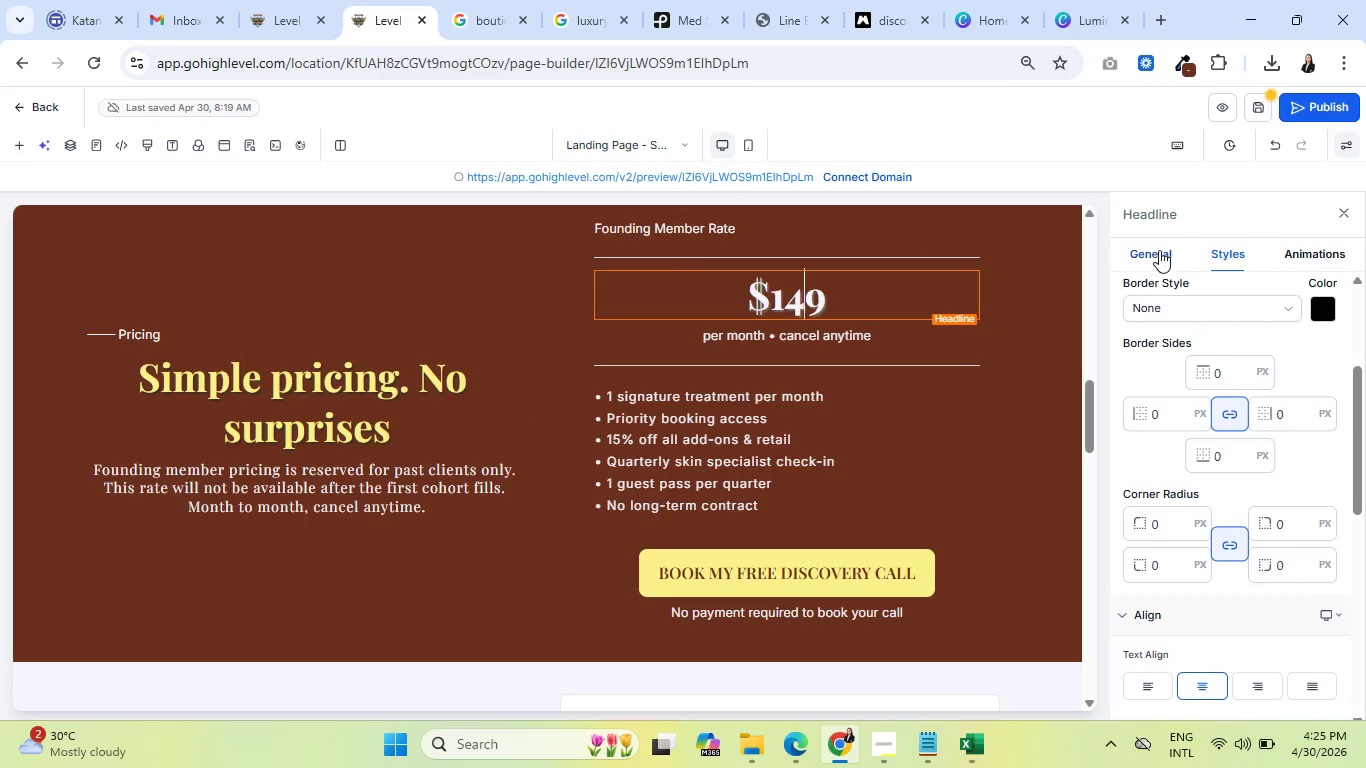 
left_click([1158, 249])
 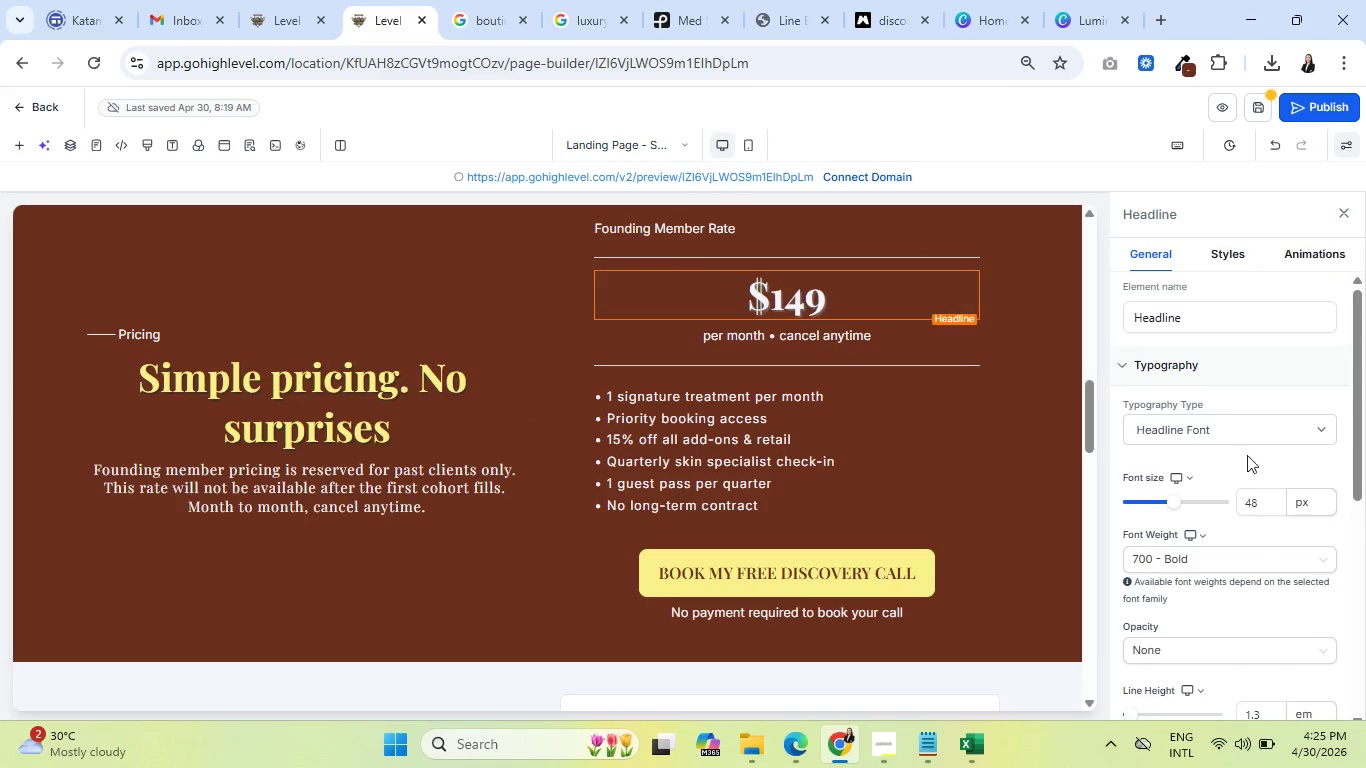 
scroll: coordinate [1263, 468], scroll_direction: down, amount: 5.0
 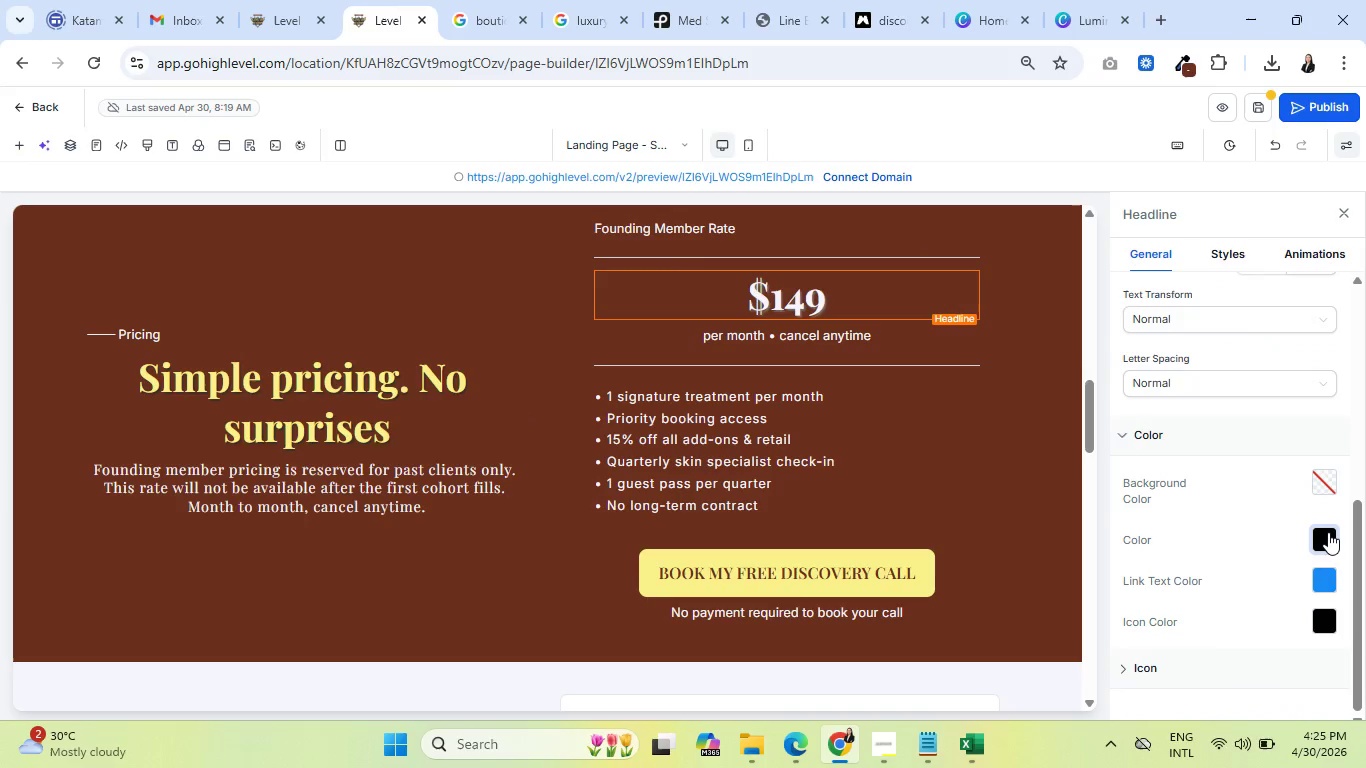 
left_click([1328, 486])
 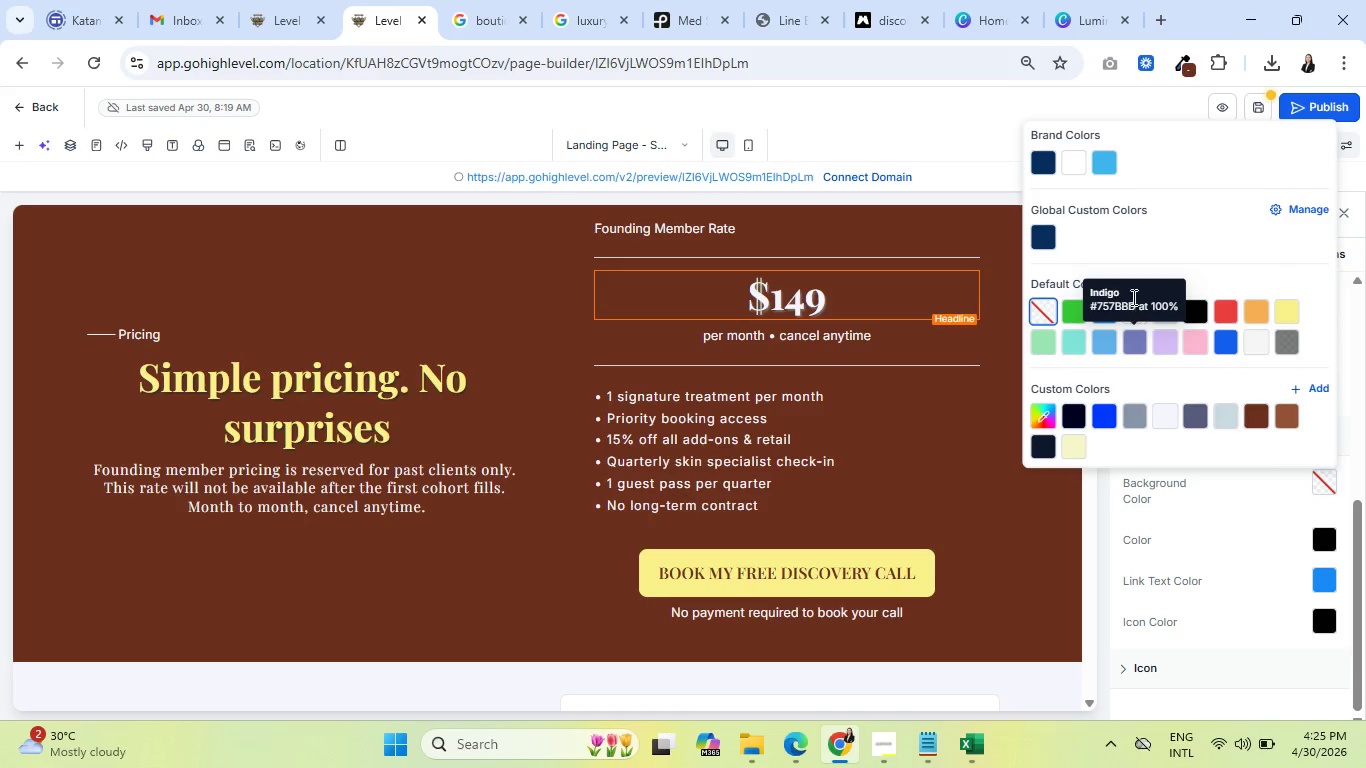 
left_click([1283, 310])
 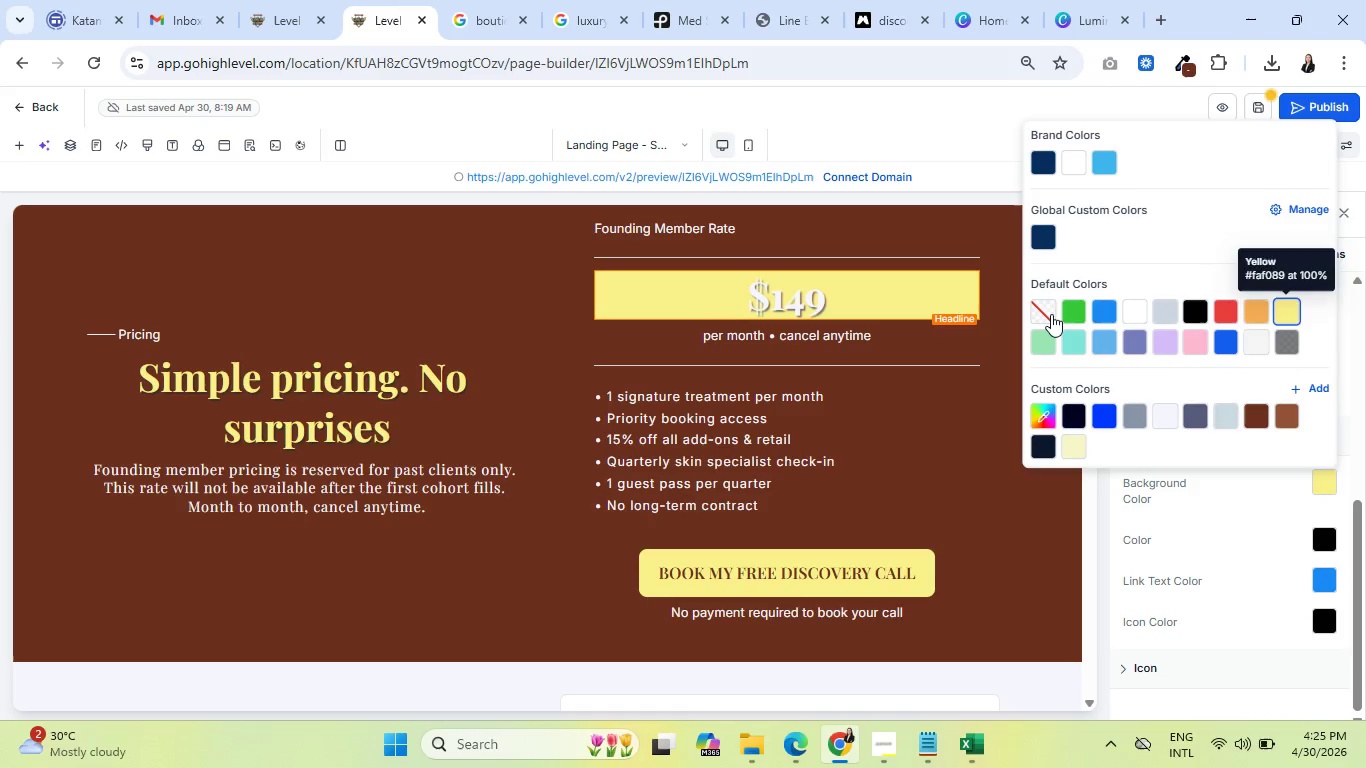 
left_click([1053, 314])
 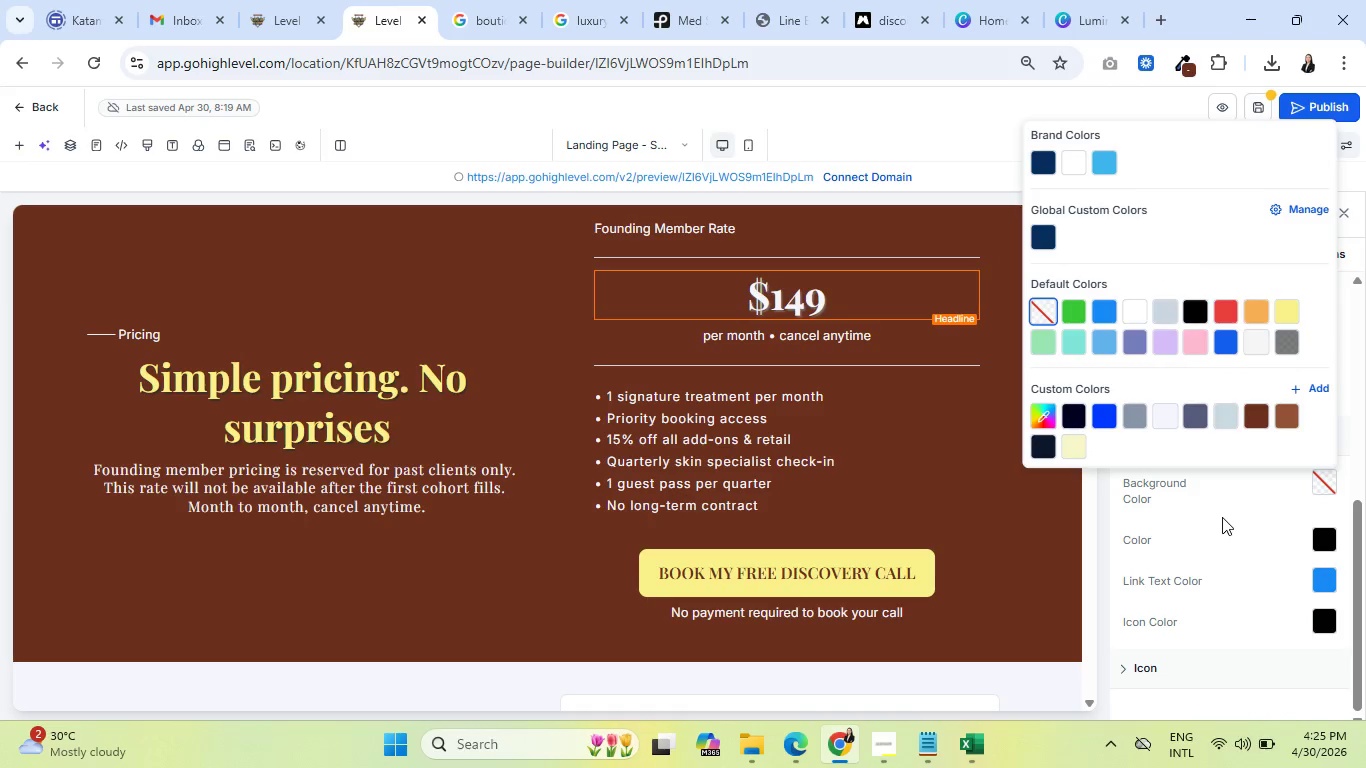 
left_click([1222, 517])
 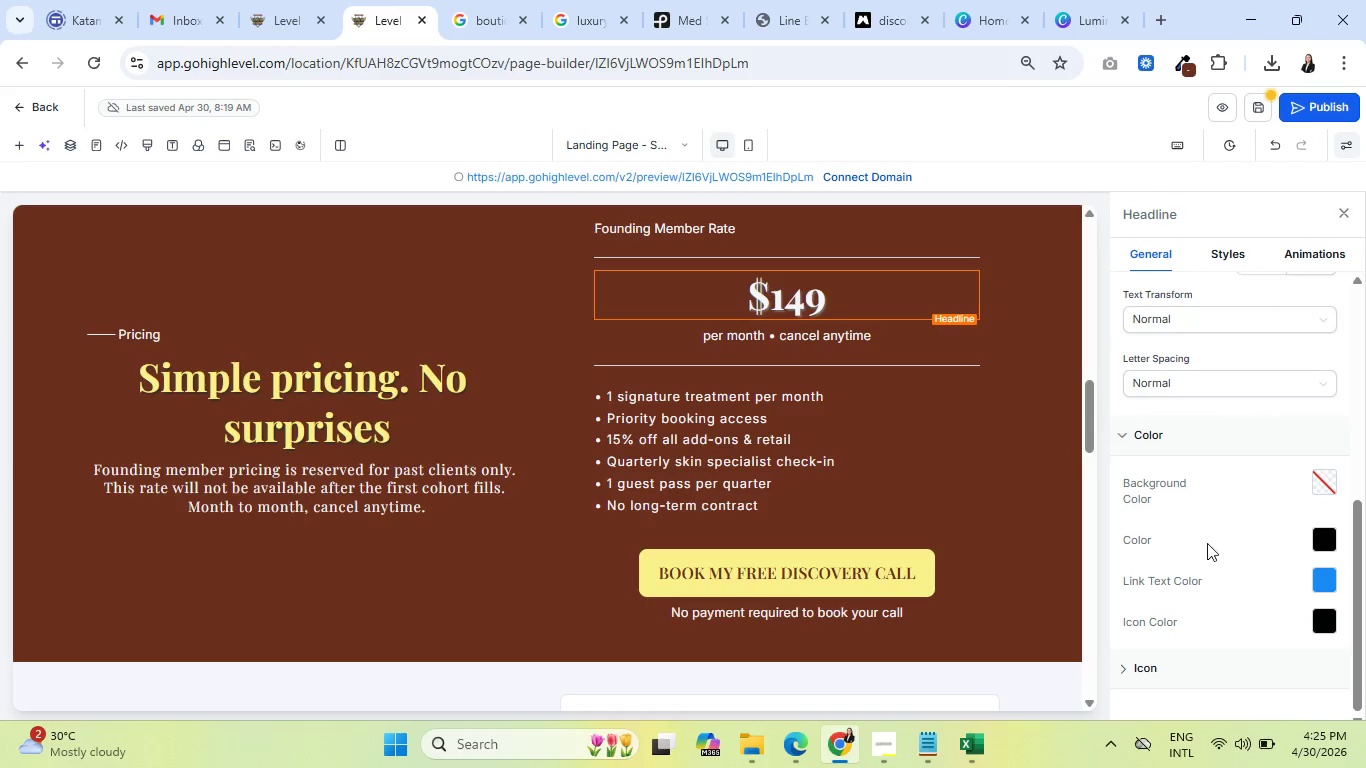 
scroll: coordinate [1237, 564], scroll_direction: down, amount: 3.0
 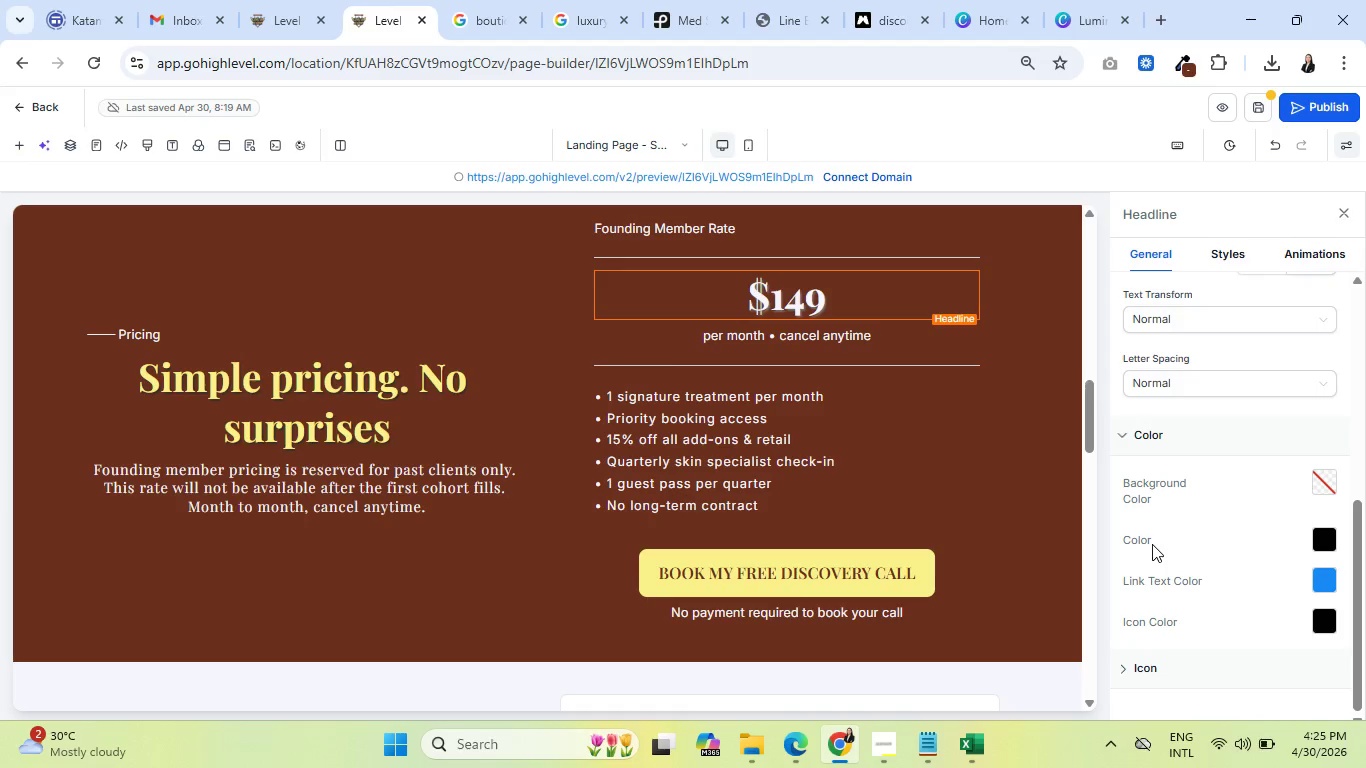 
wait(5.65)
 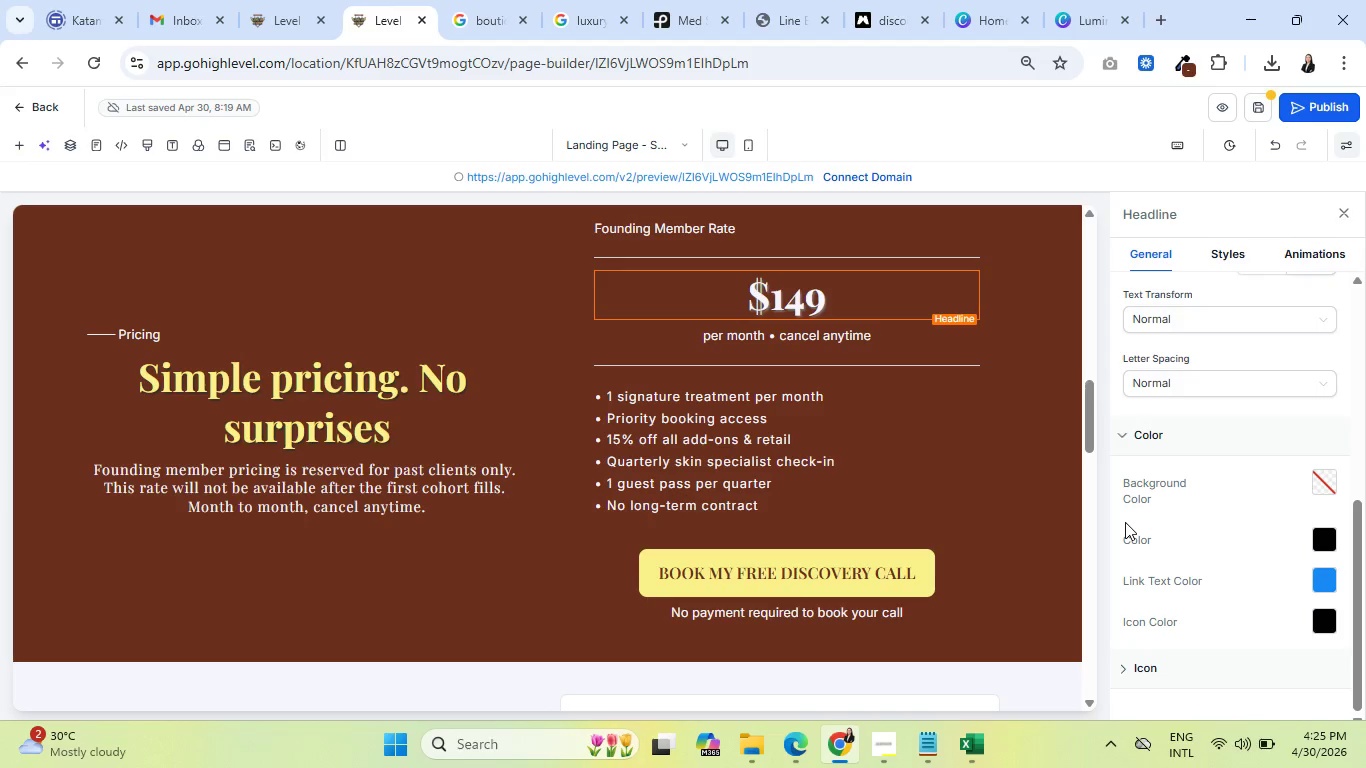 
double_click([793, 303])
 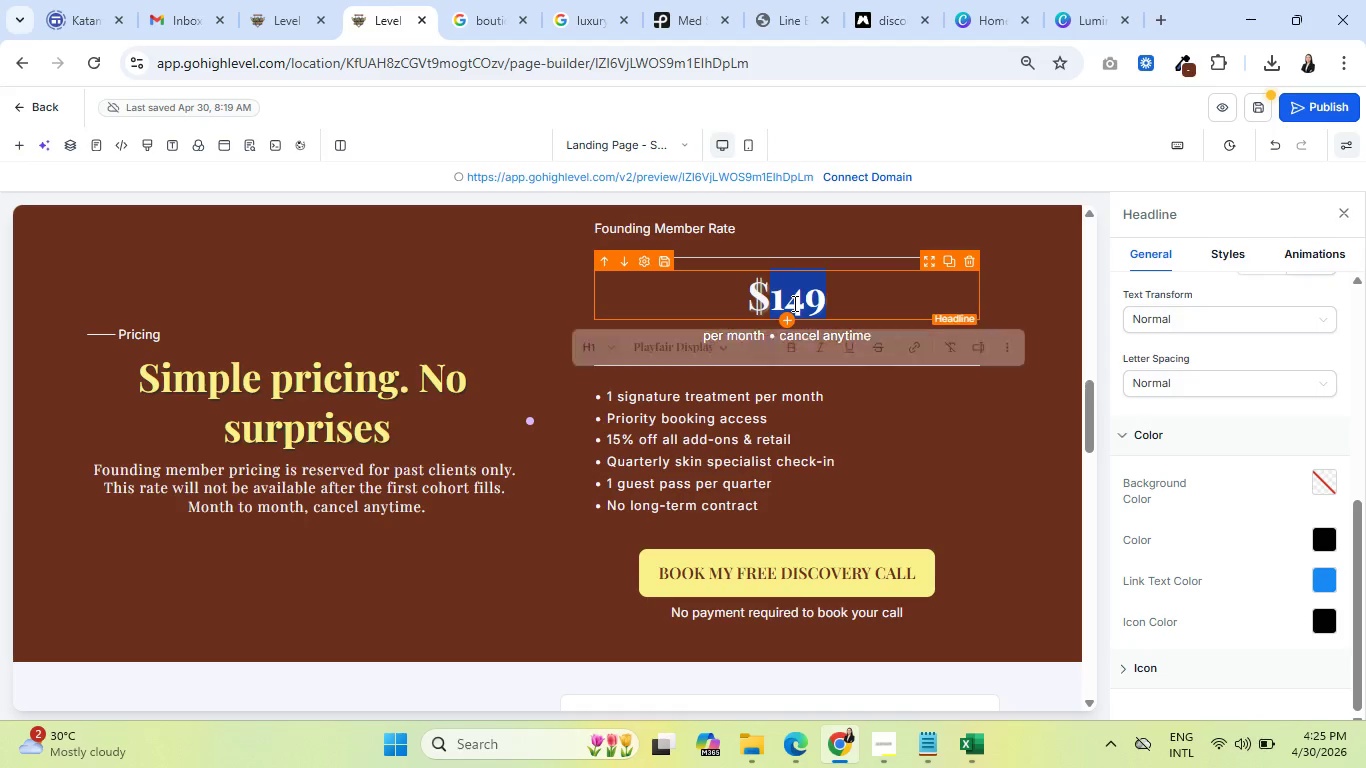 
triple_click([793, 303])
 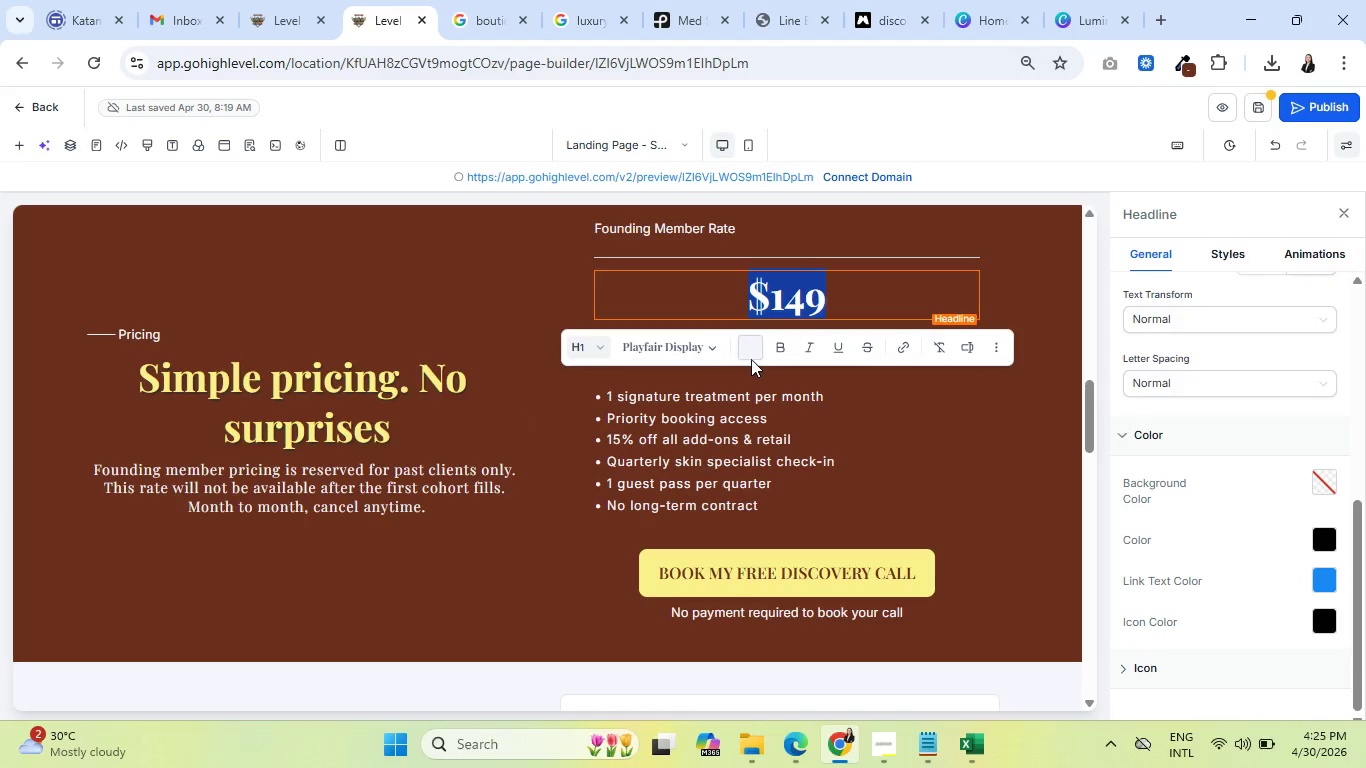 
left_click([748, 348])
 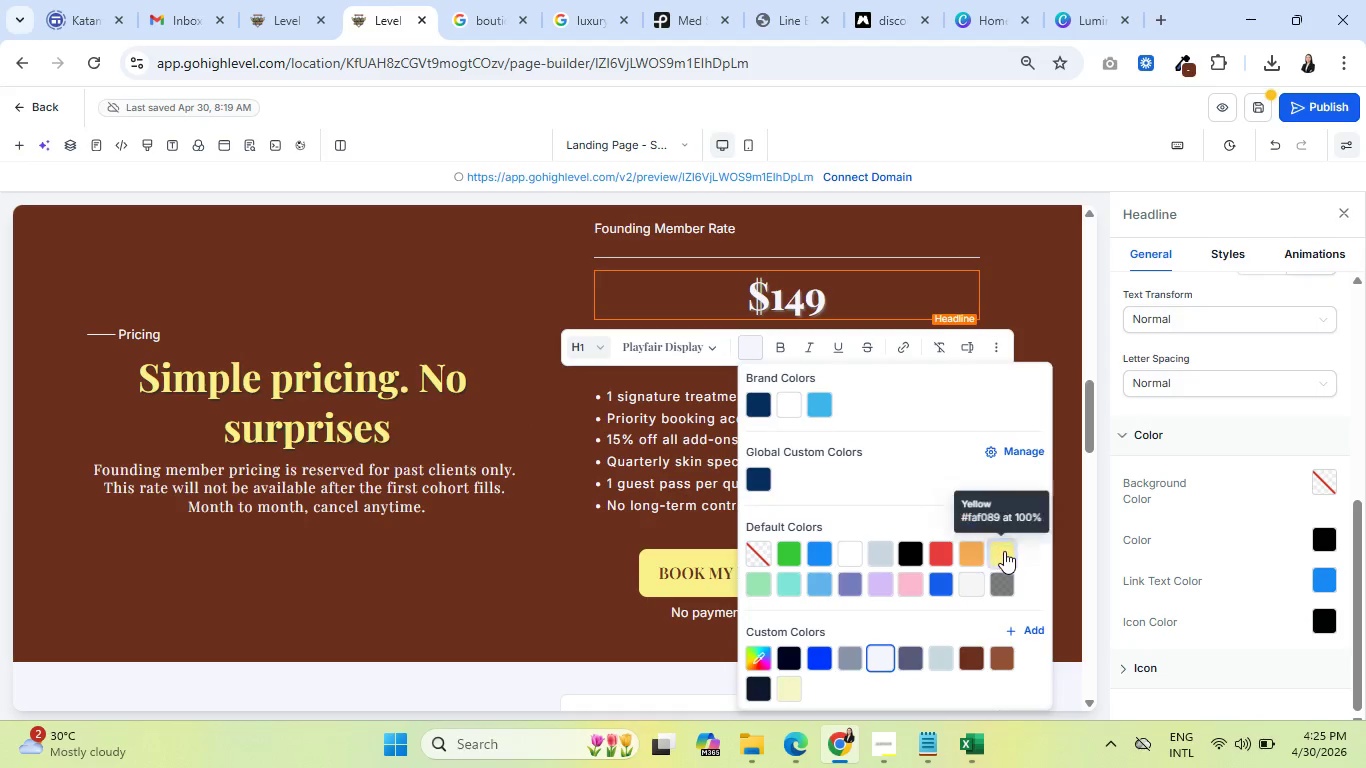 
left_click([1004, 551])
 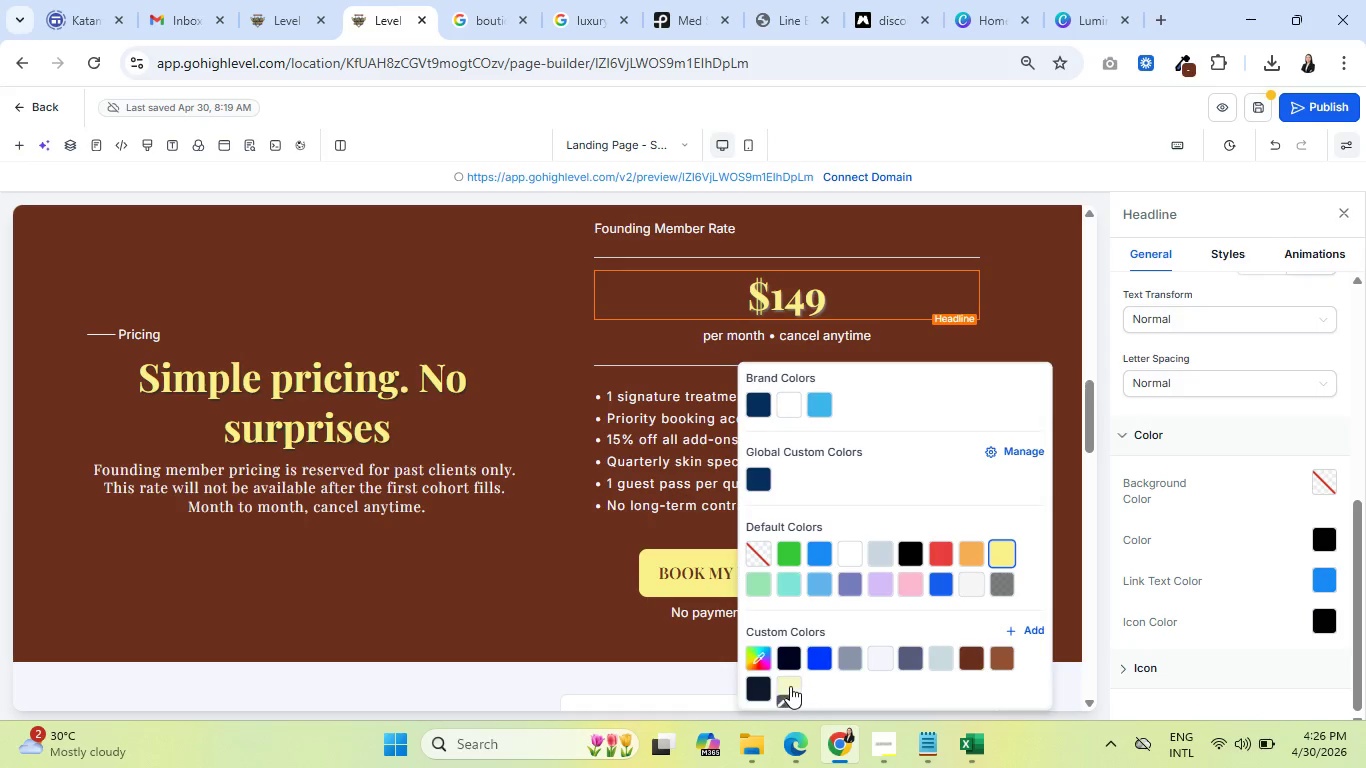 
left_click([788, 685])
 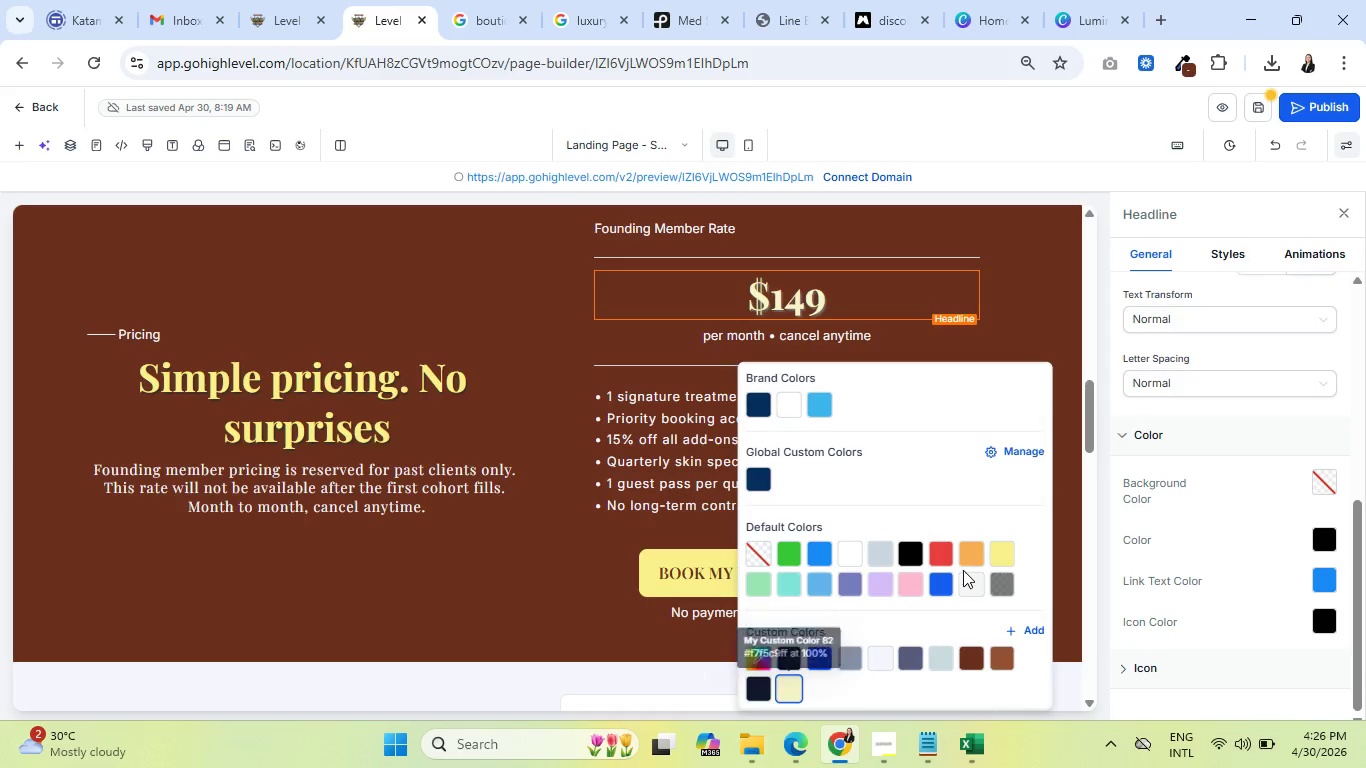 
left_click([997, 553])
 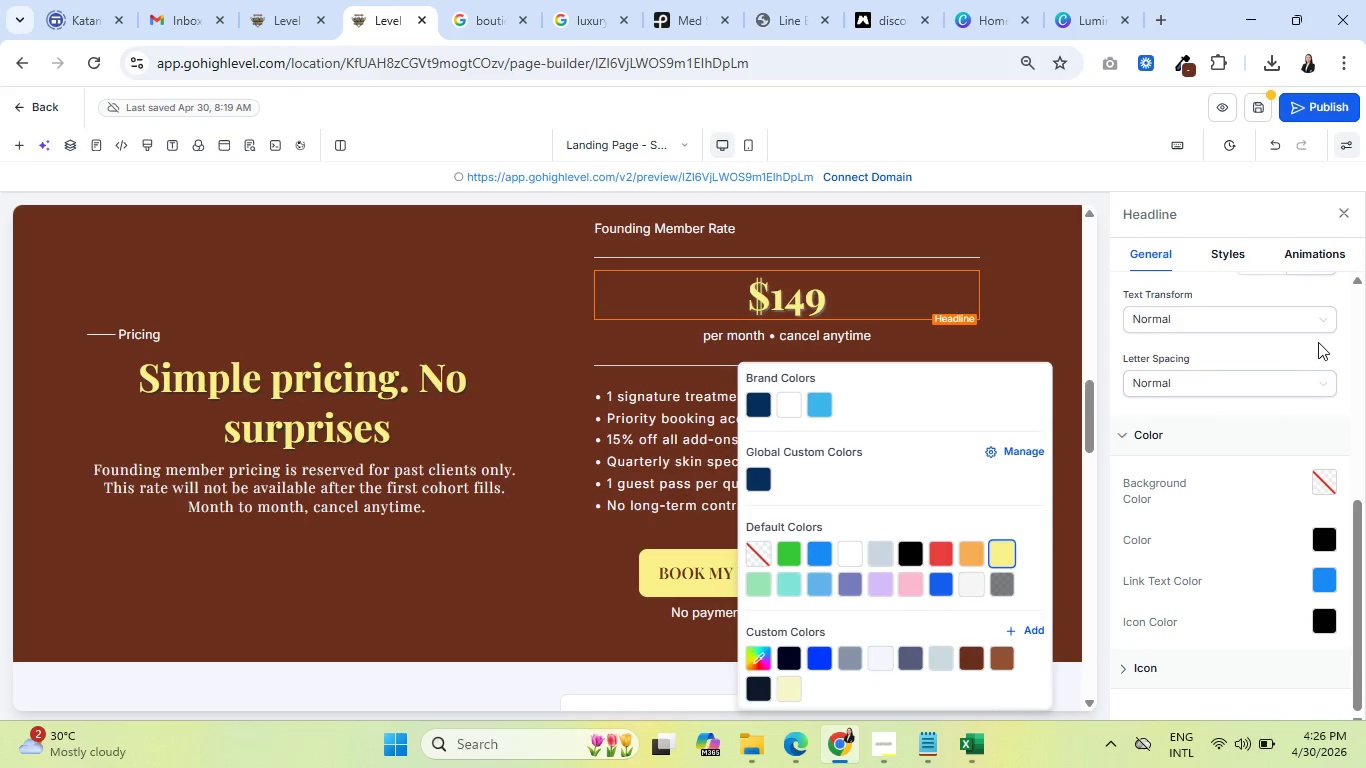 
left_click([801, 293])
 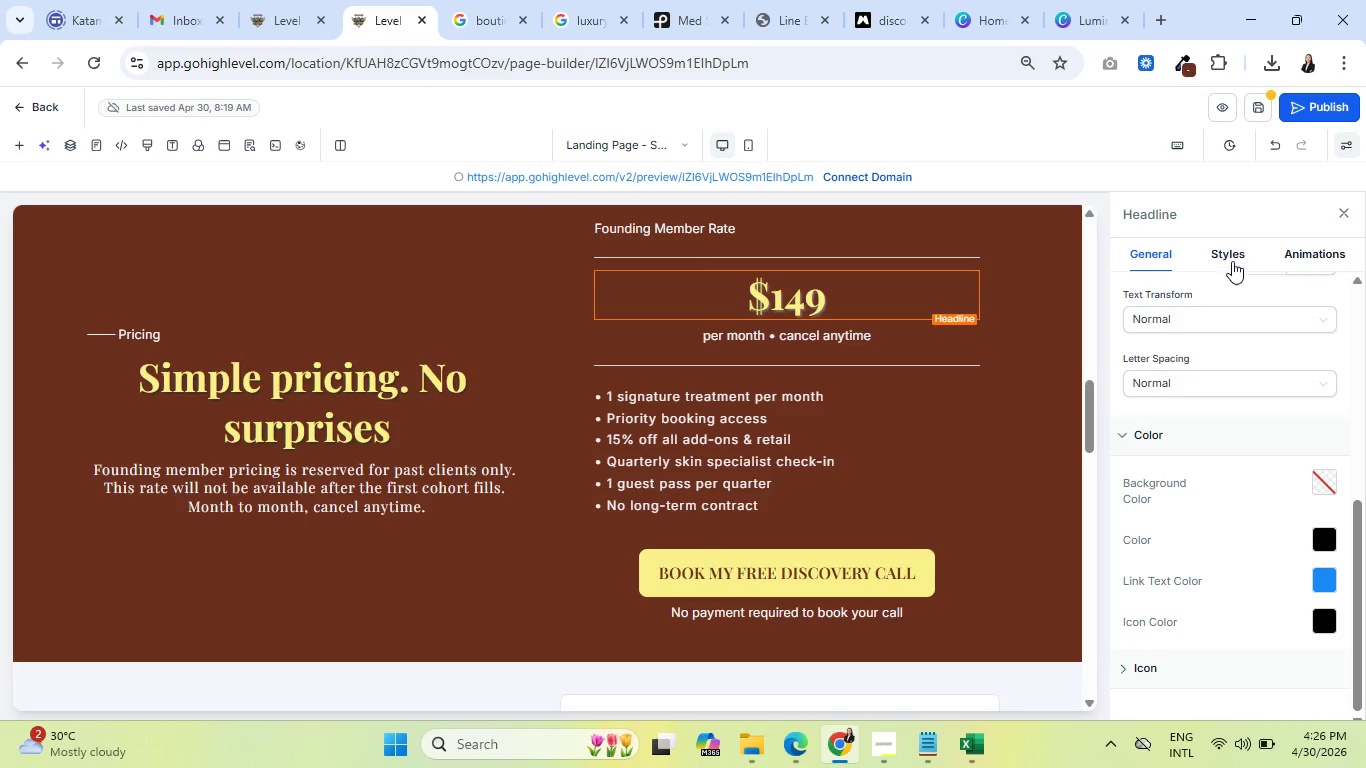 
left_click([1226, 250])
 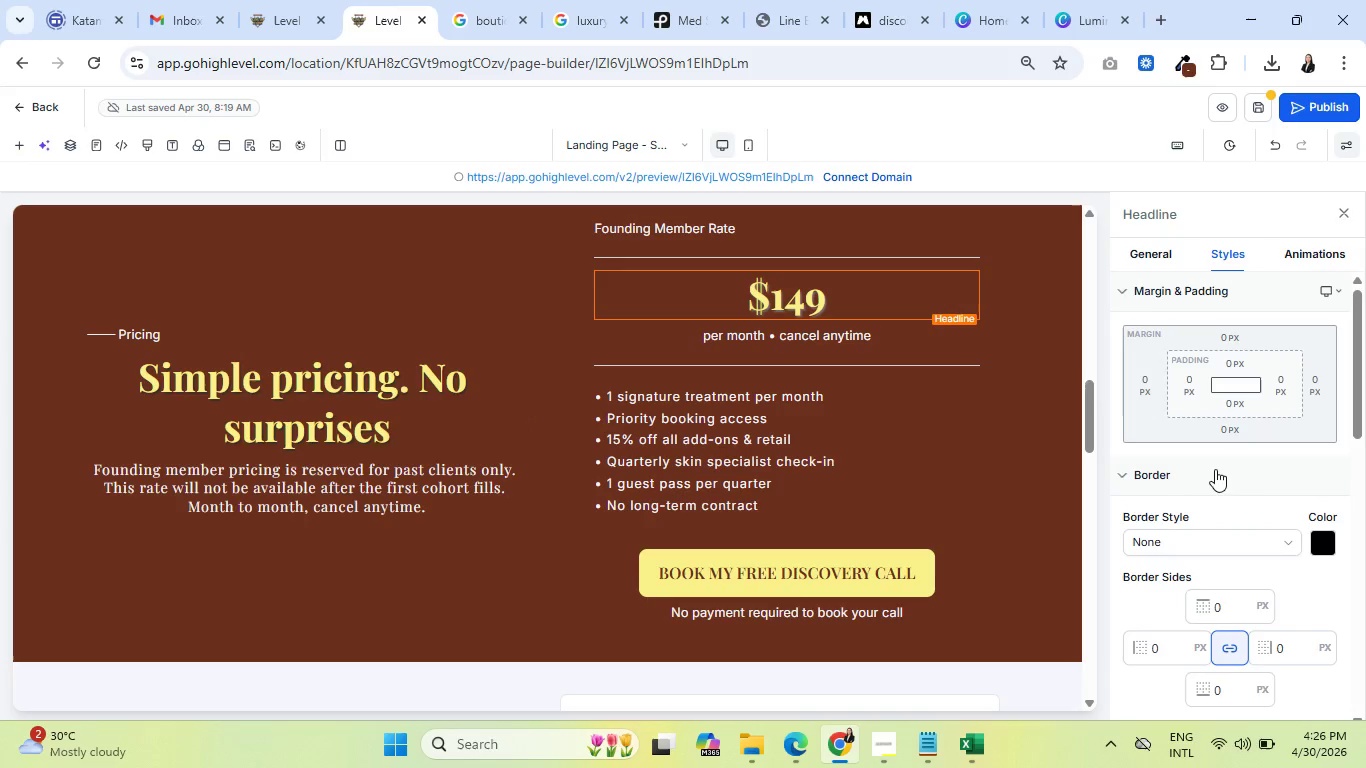 
scroll: coordinate [1245, 457], scroll_direction: down, amount: 6.0
 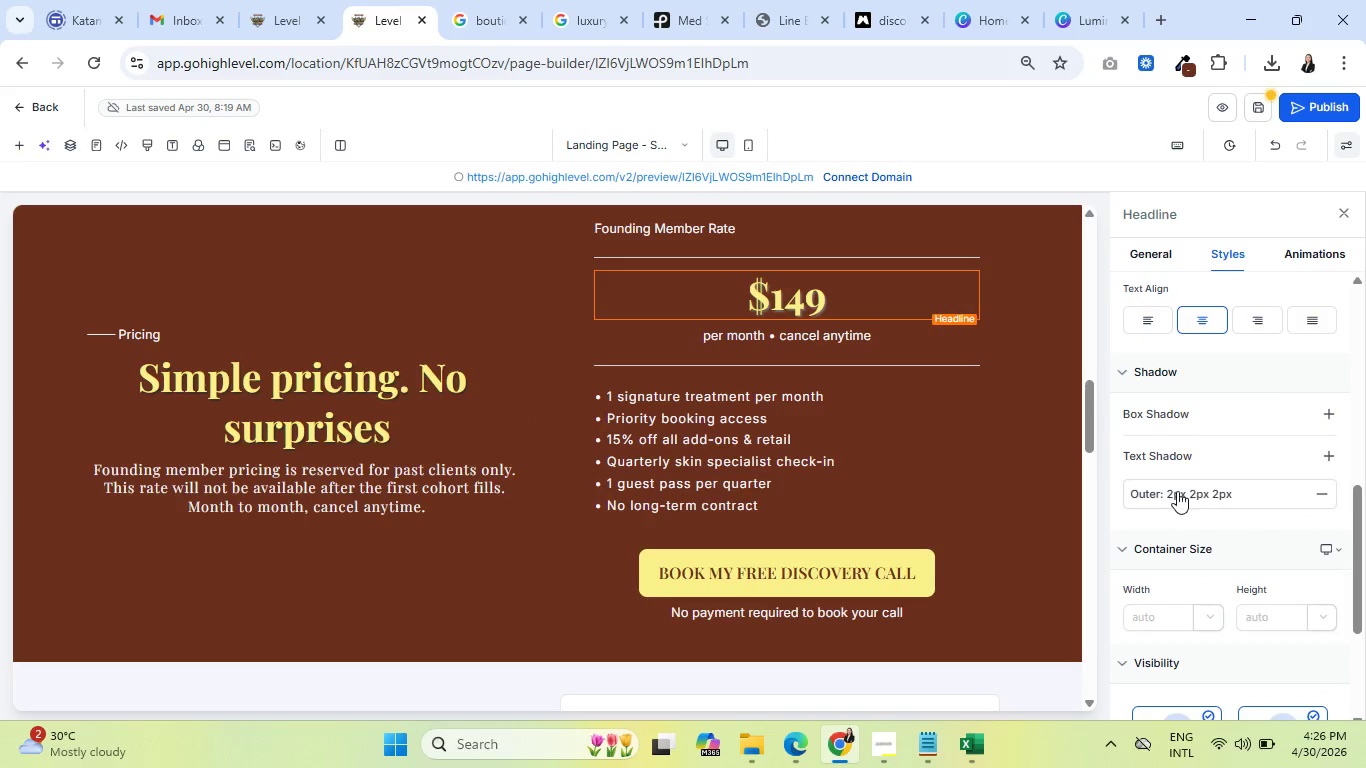 
left_click([1177, 491])
 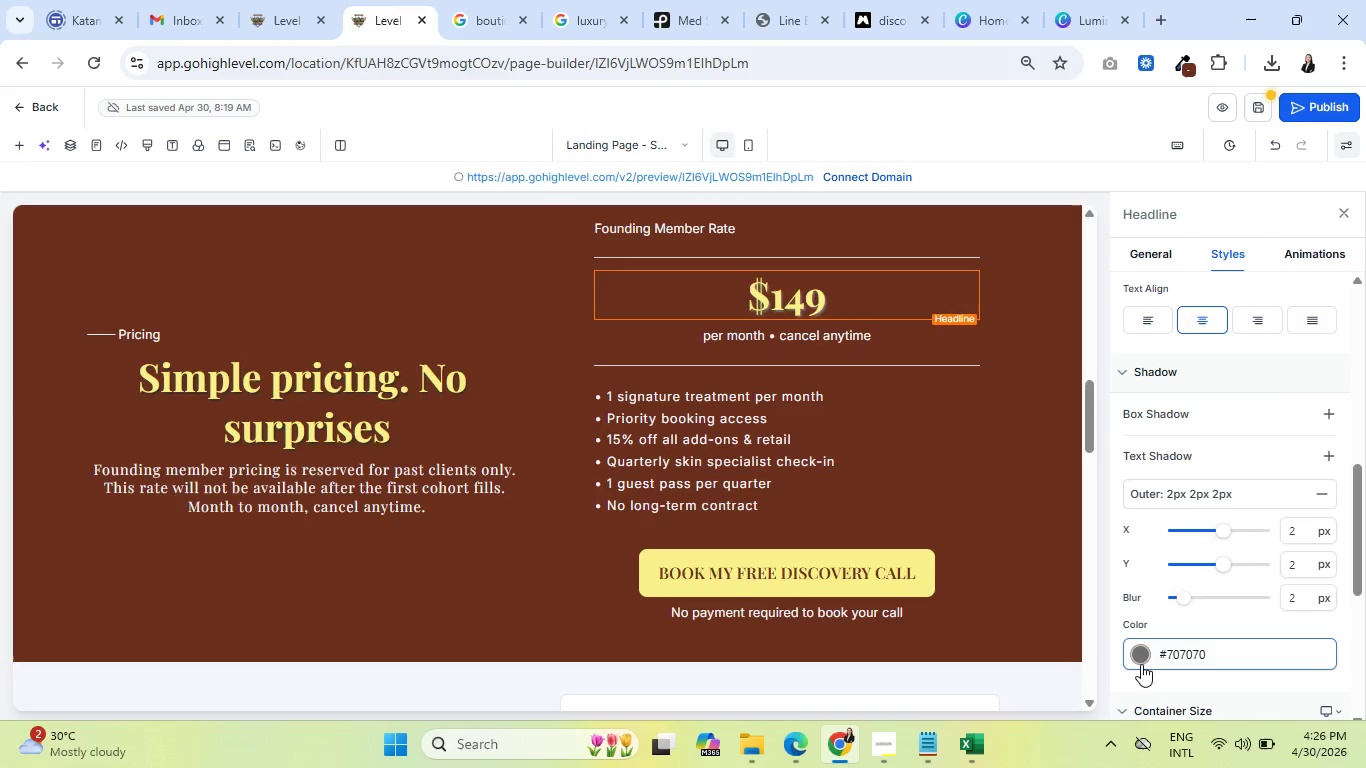 
left_click([1136, 650])
 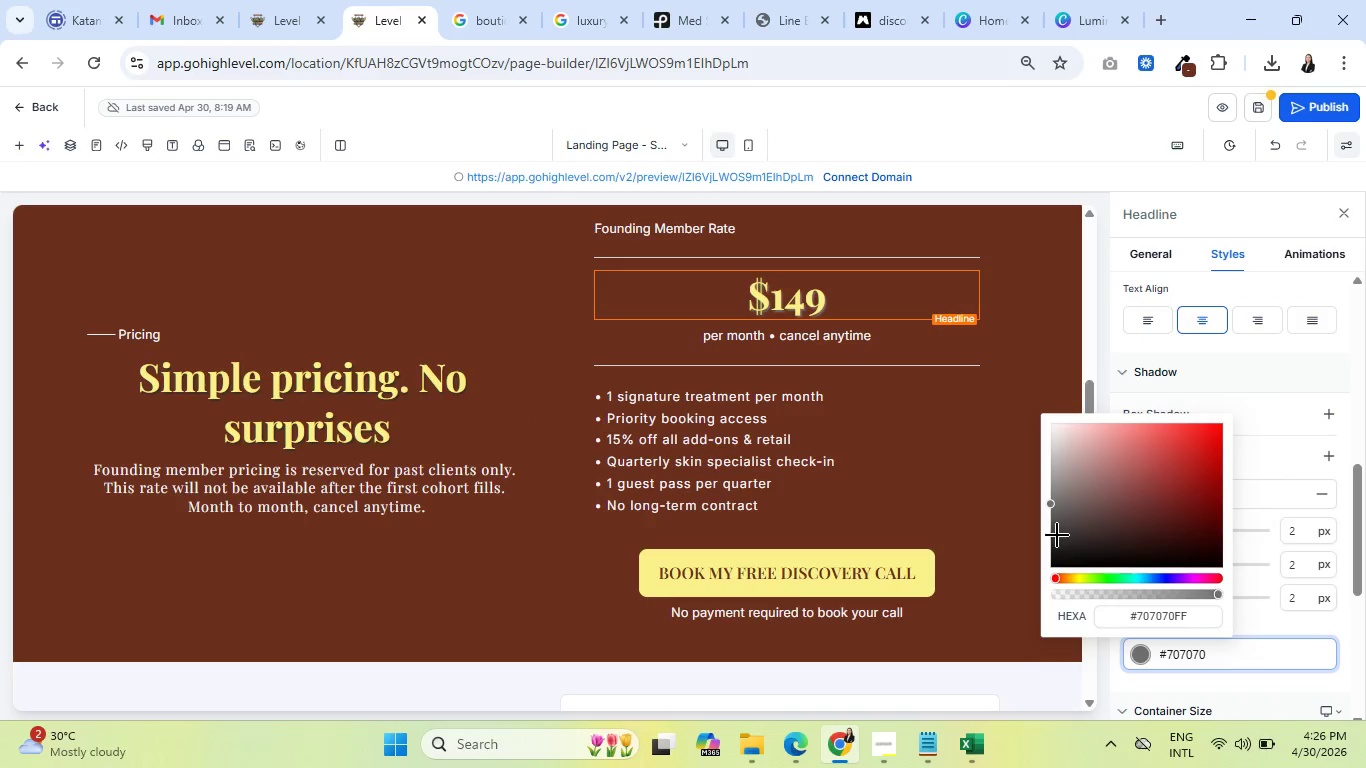 
left_click([1056, 537])
 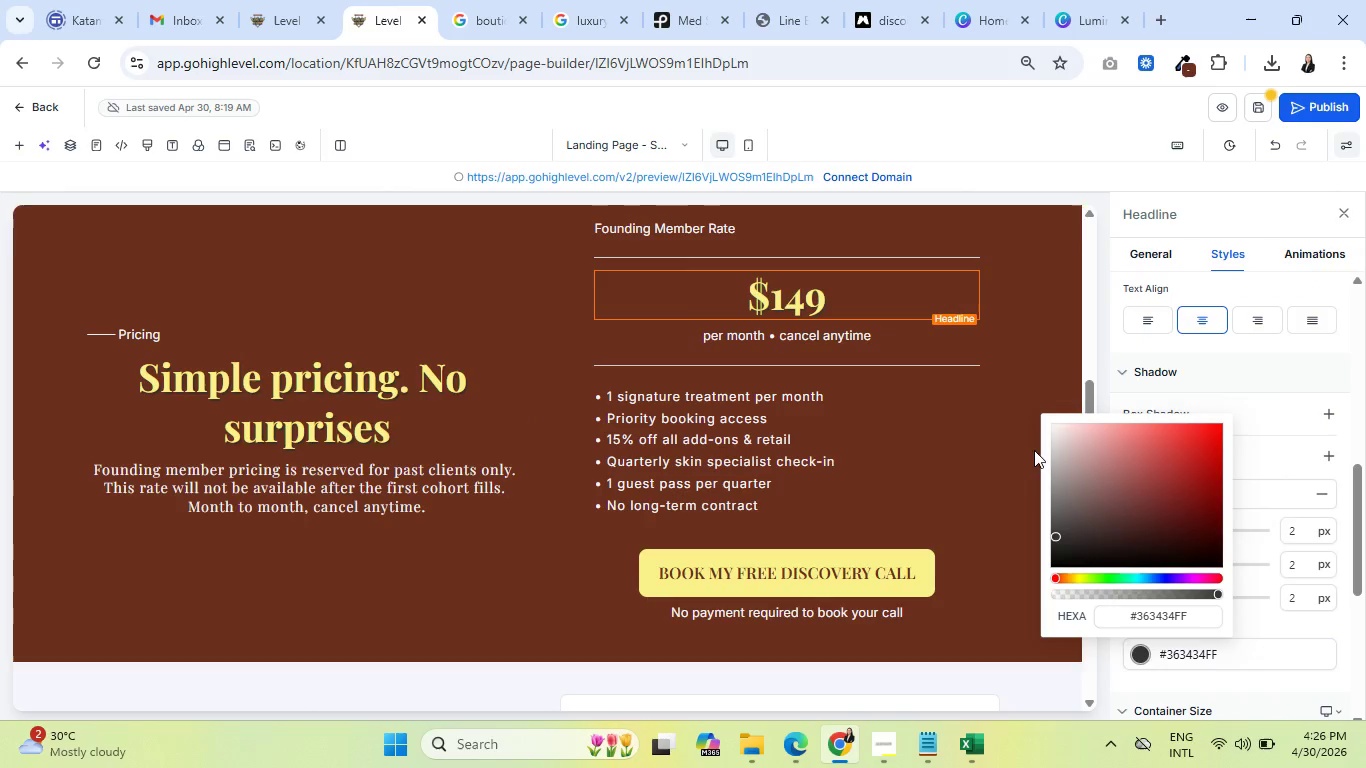 
left_click([932, 475])
 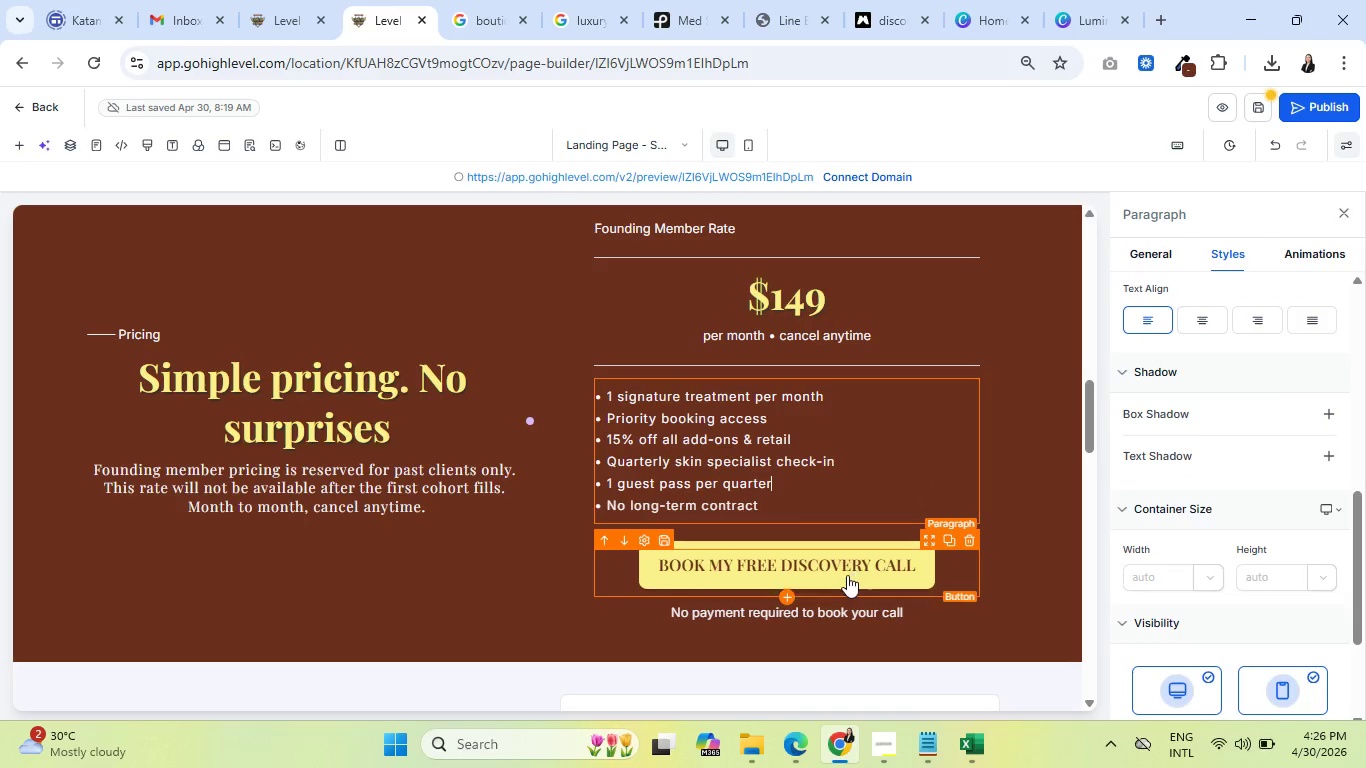 
left_click([839, 570])
 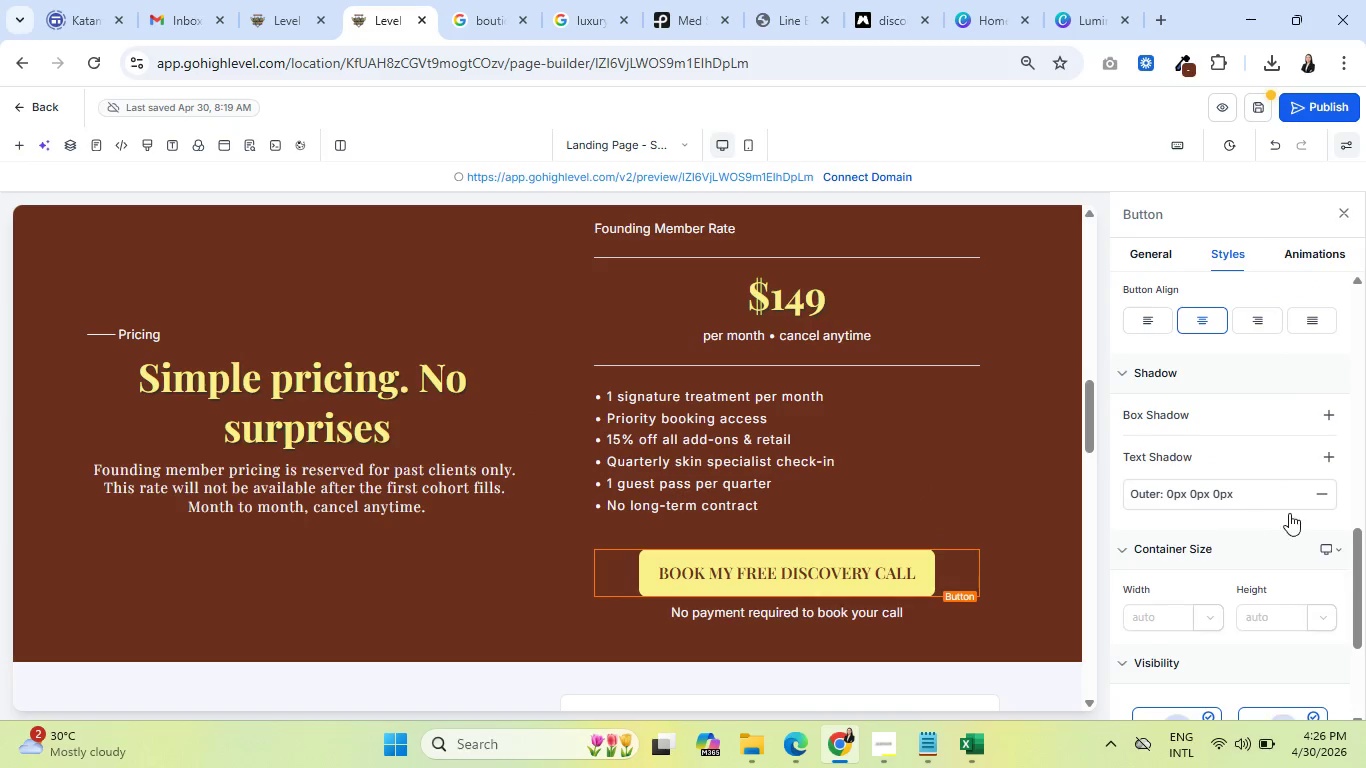 
scroll: coordinate [1297, 517], scroll_direction: down, amount: 2.0
 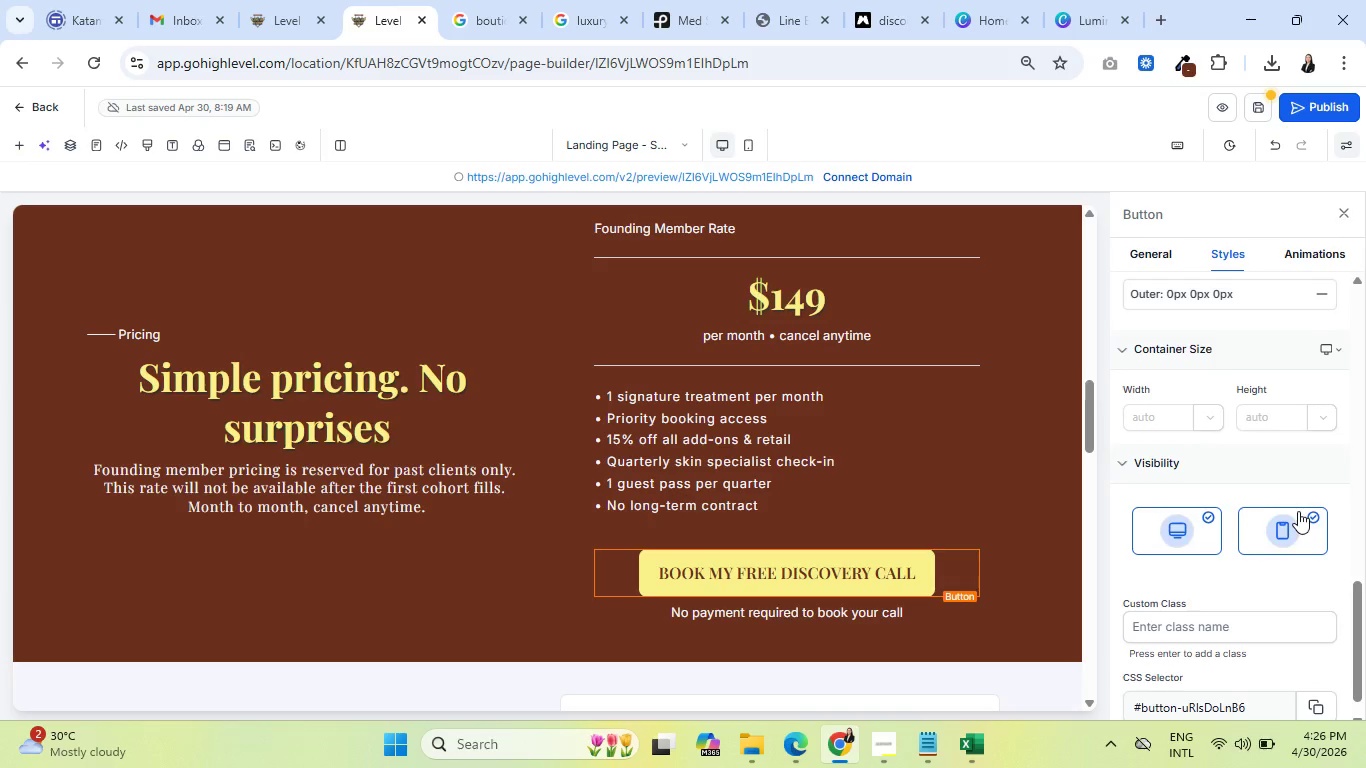 
scroll: coordinate [1297, 510], scroll_direction: up, amount: 1.0
 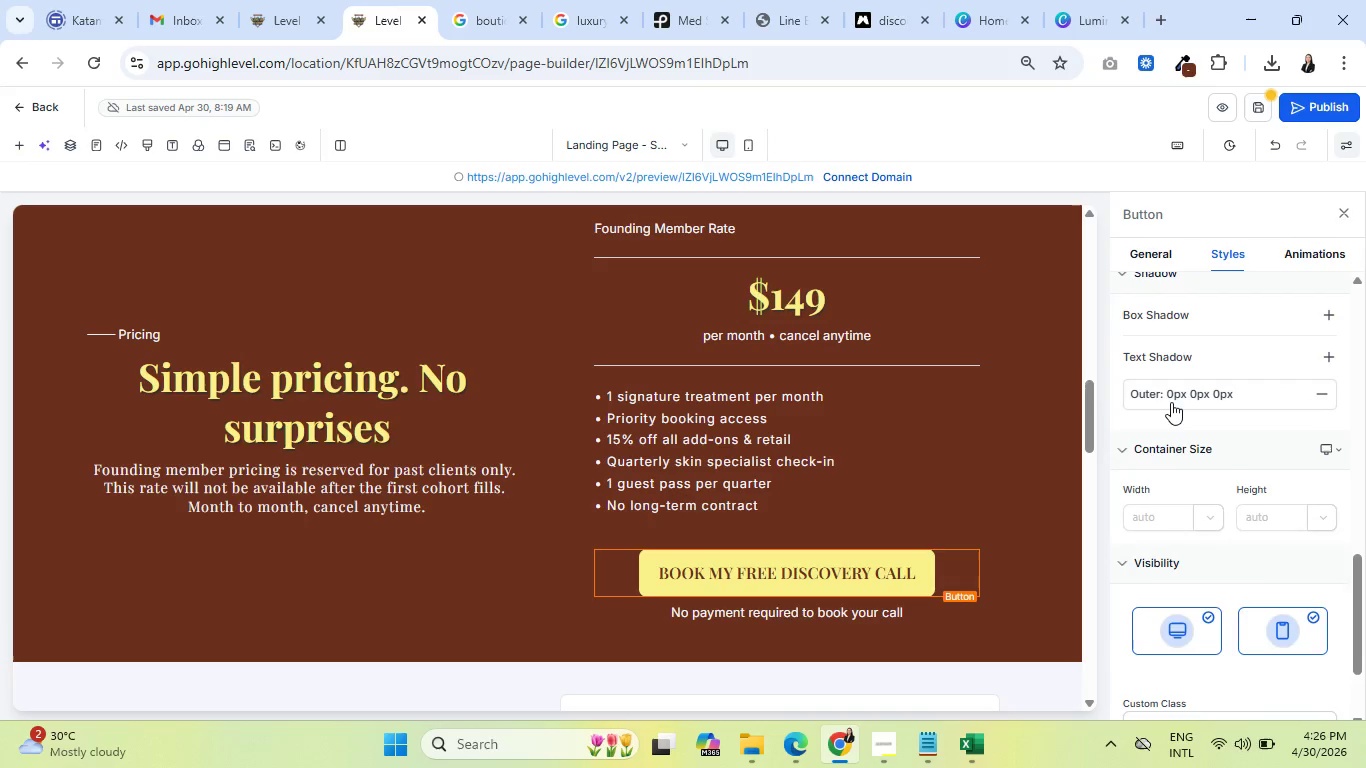 
left_click([1171, 402])
 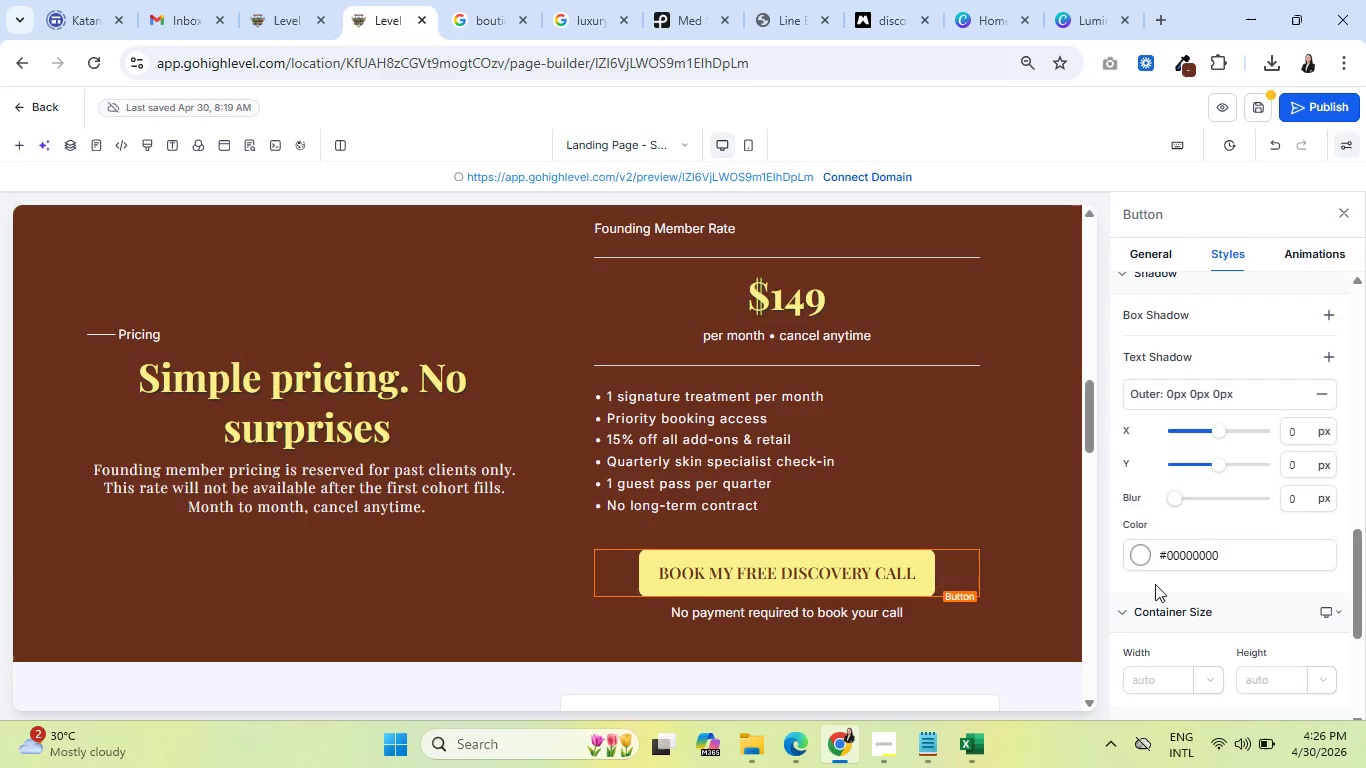 
mouse_move([1134, 546])
 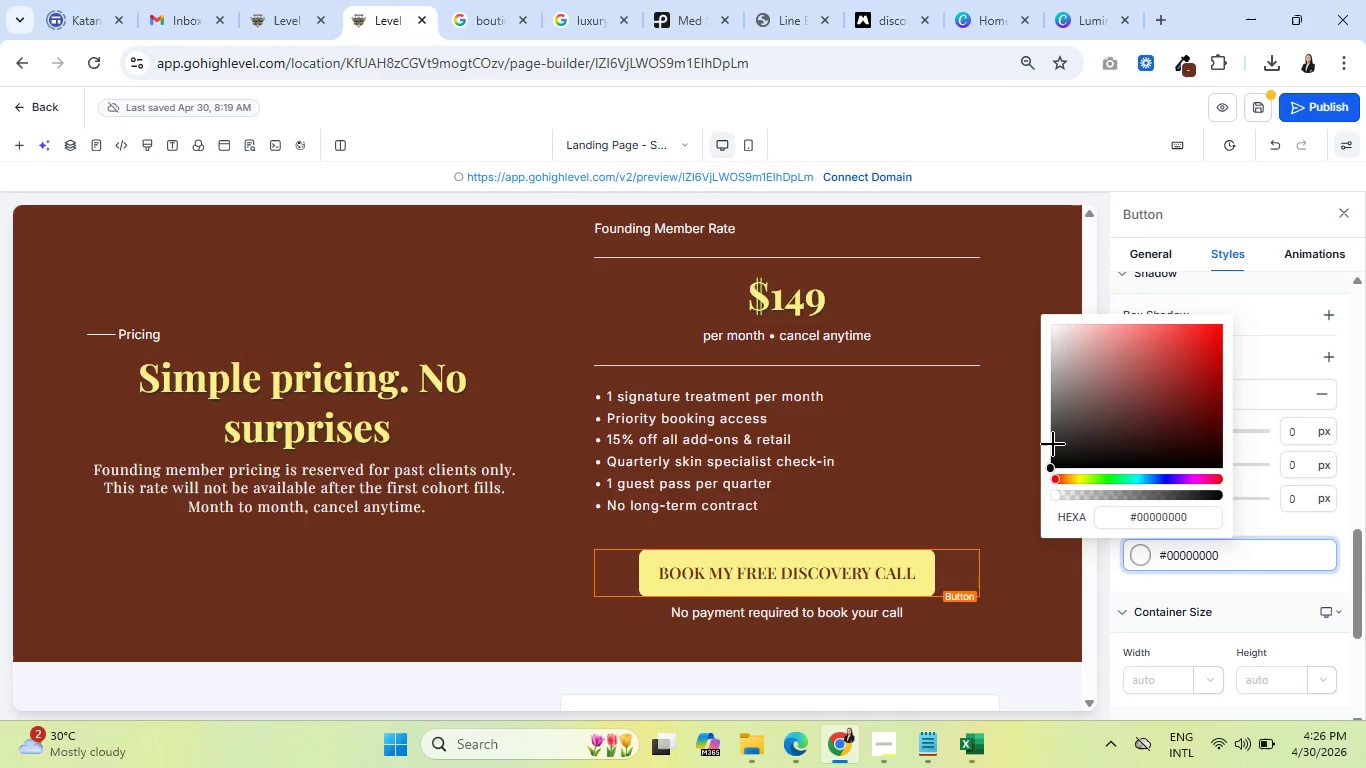 
left_click([1053, 442])
 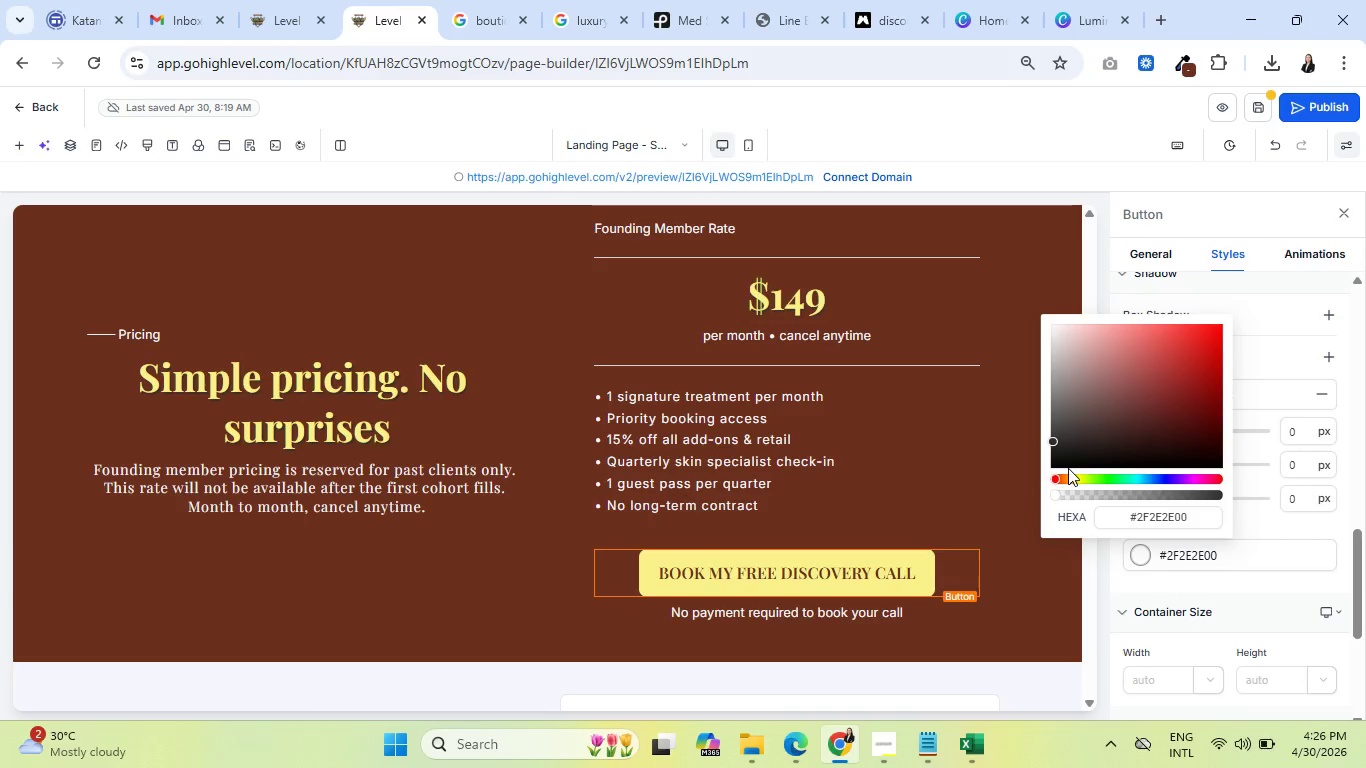 
wait(8.73)
 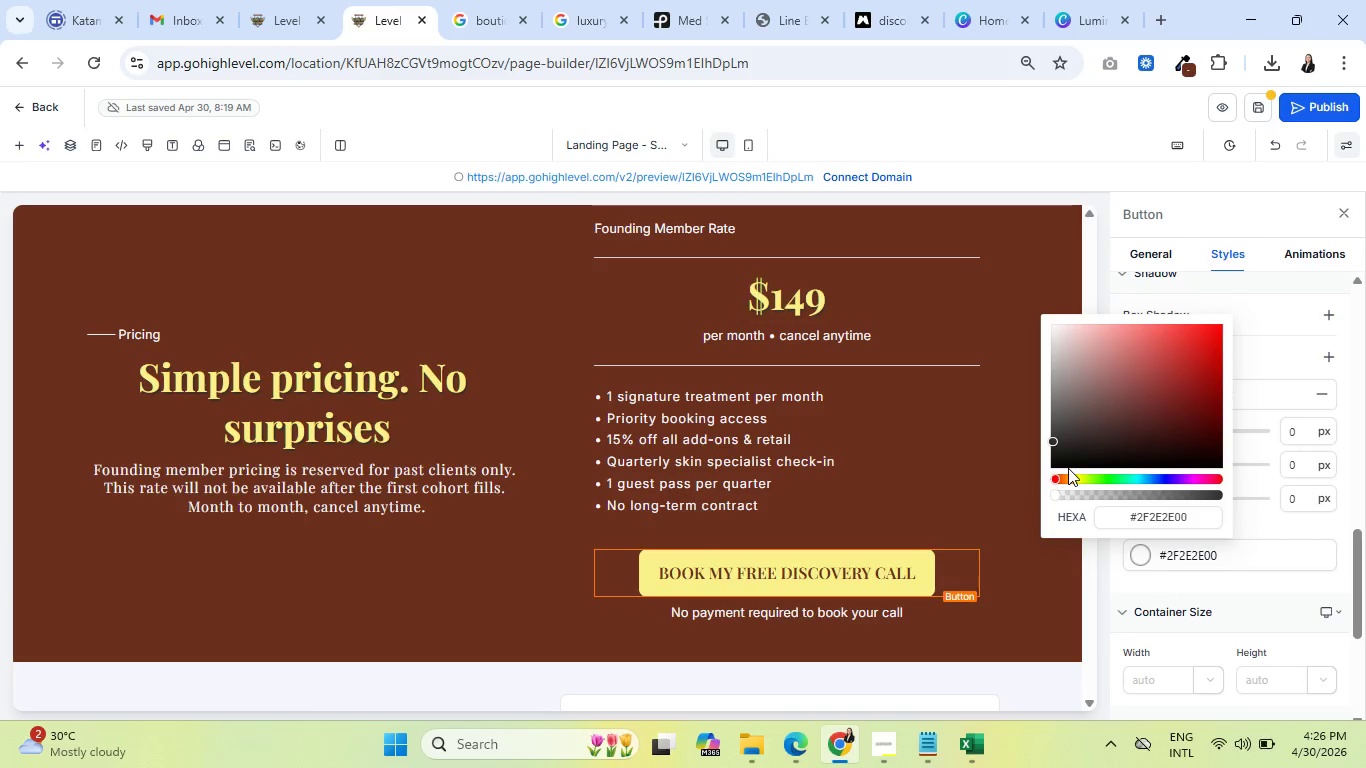 
left_click([1256, 531])
 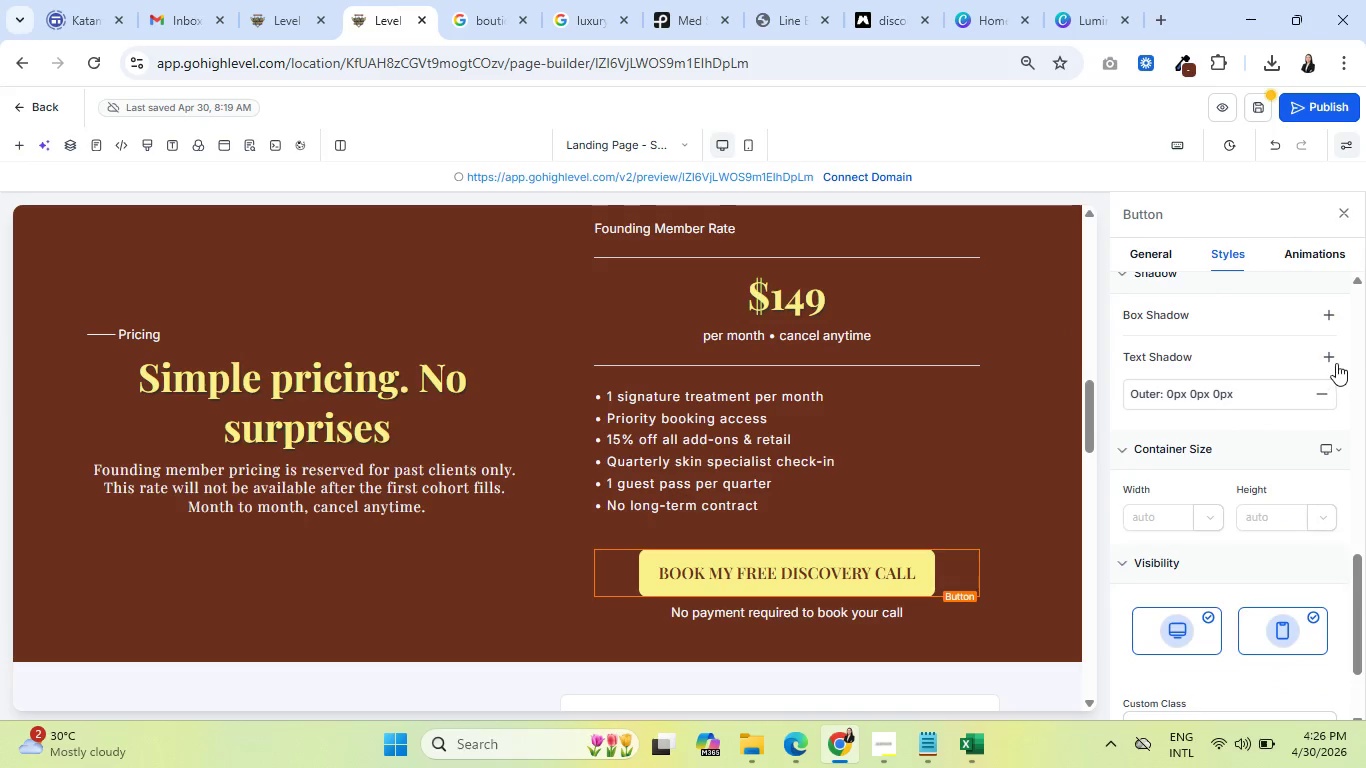 
left_click([1326, 393])
 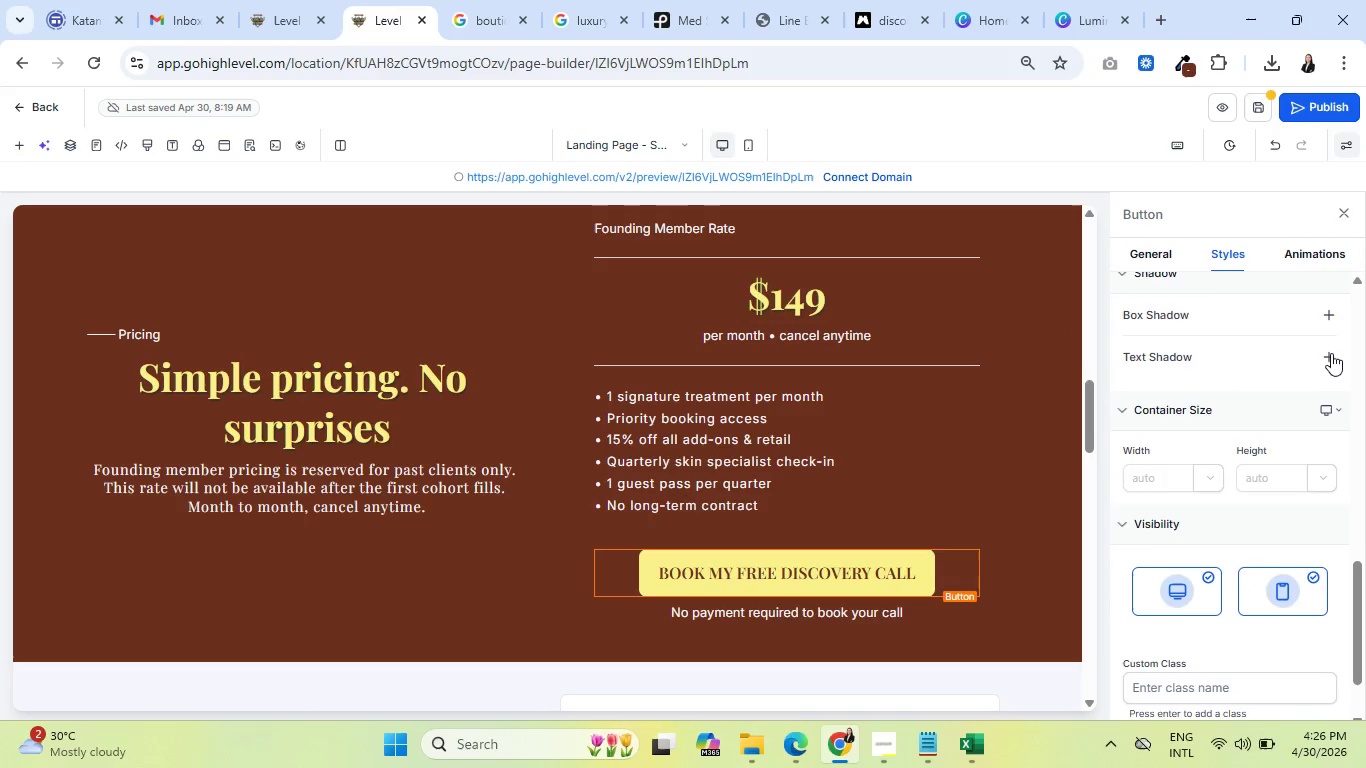 
left_click([1331, 353])
 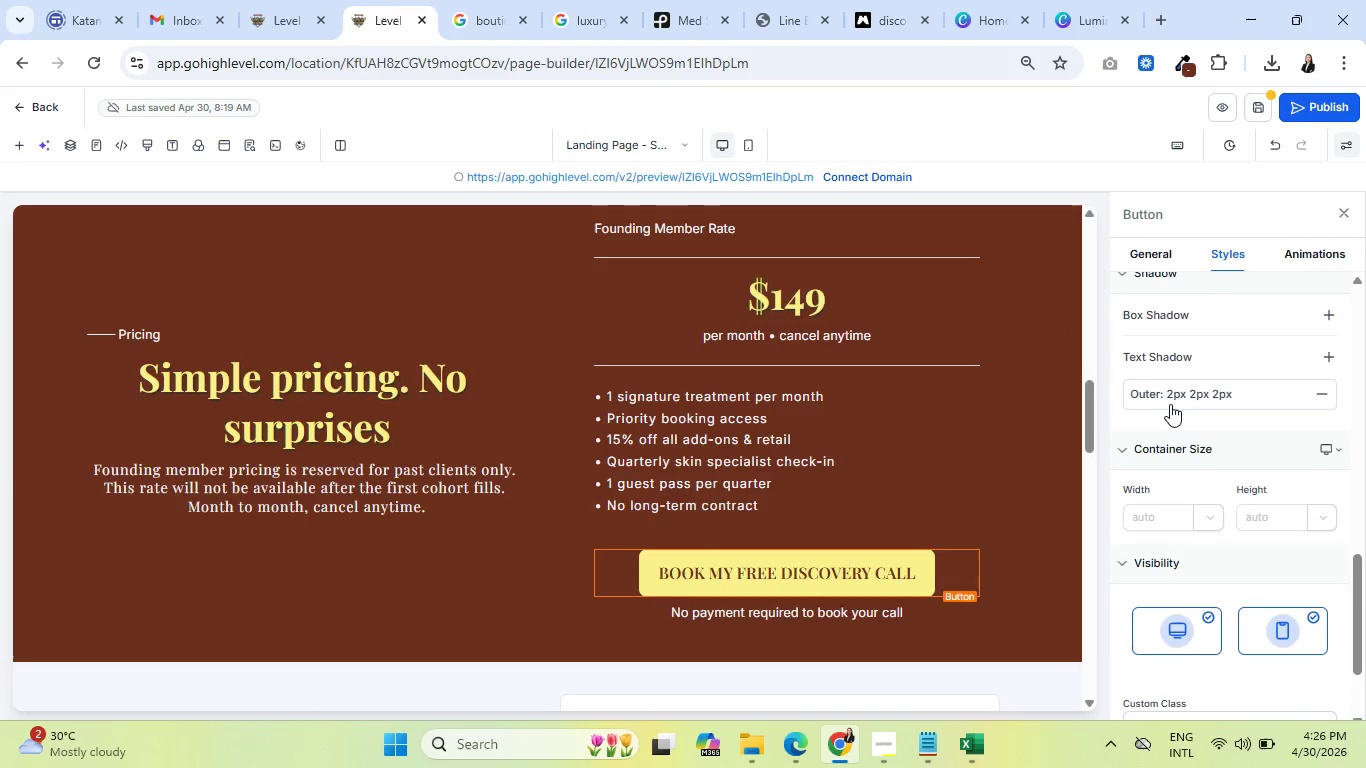 
left_click([1164, 400])
 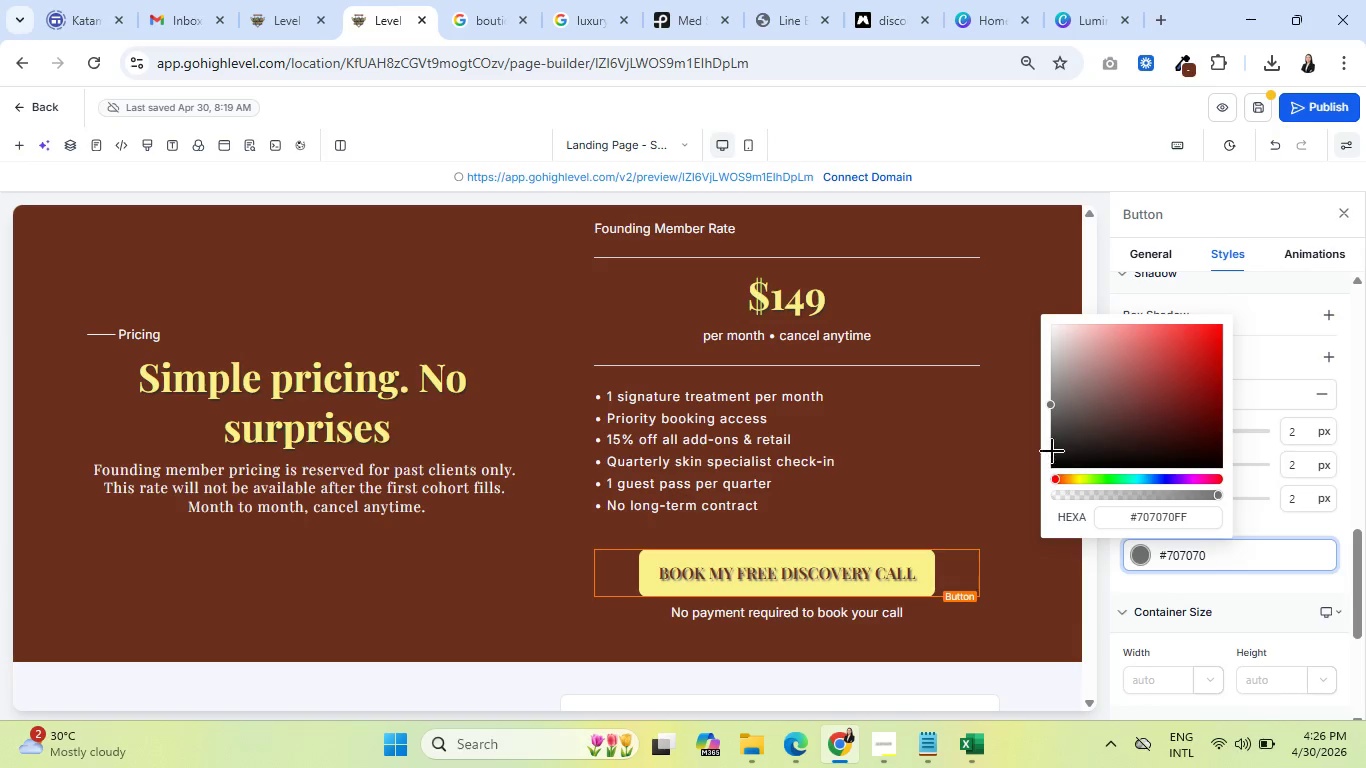 
left_click([1051, 444])
 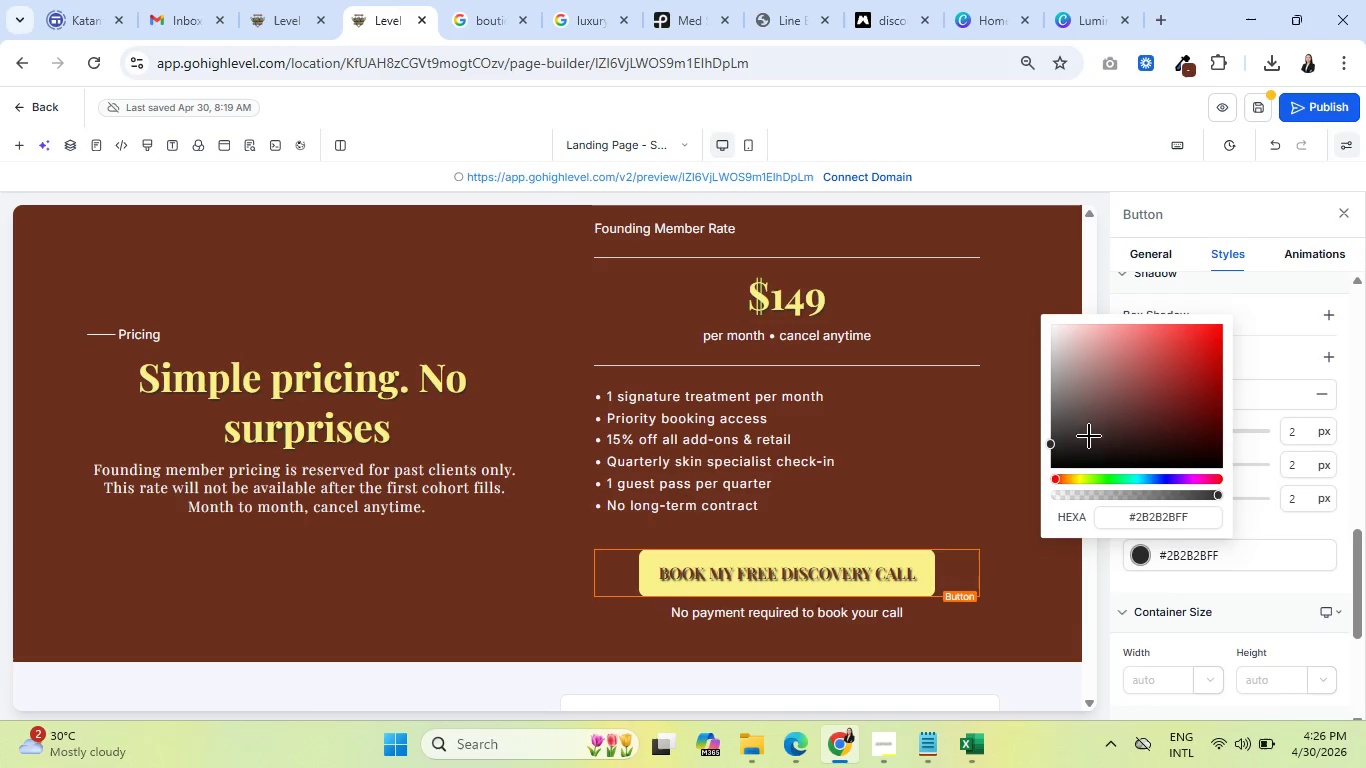 
left_click_drag(start_coordinate=[1296, 430], to_coordinate=[1287, 430])
 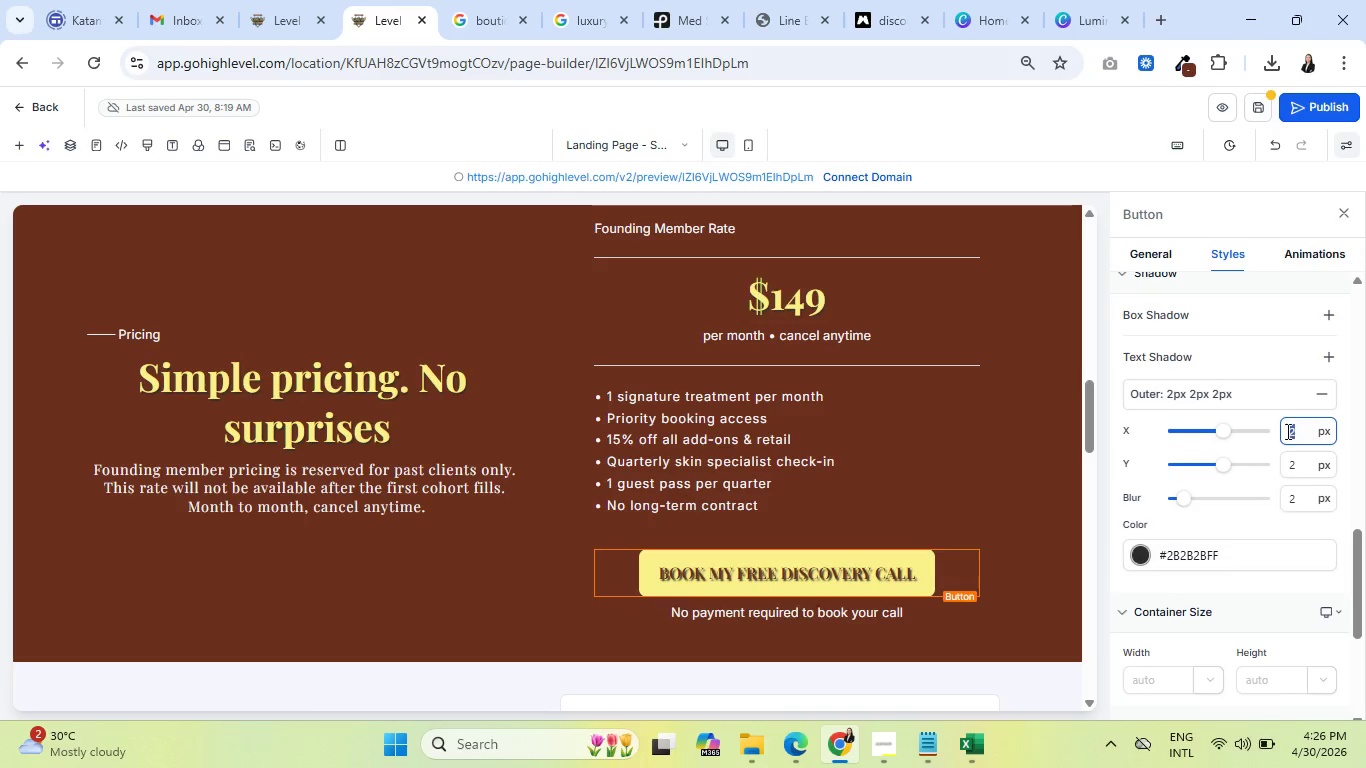 
key(1)
 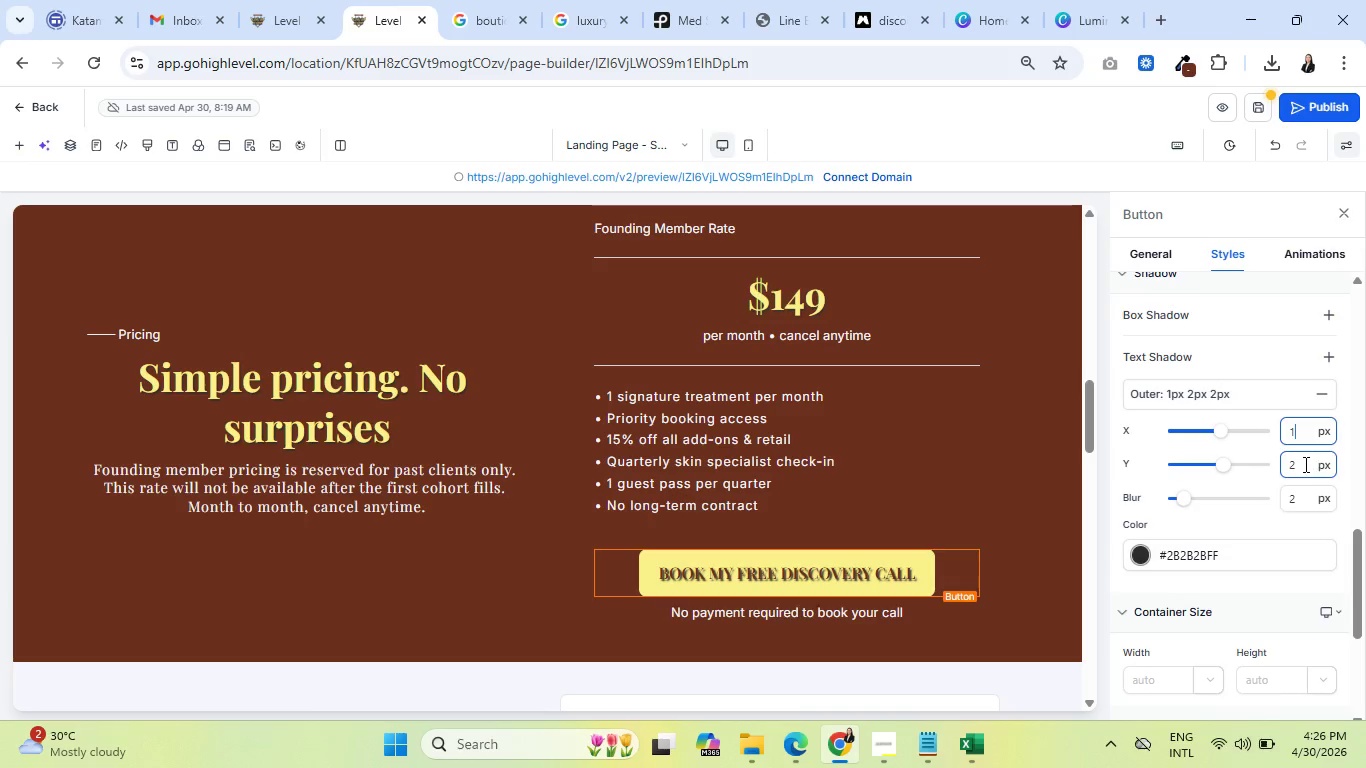 
left_click_drag(start_coordinate=[1304, 464], to_coordinate=[1277, 466])
 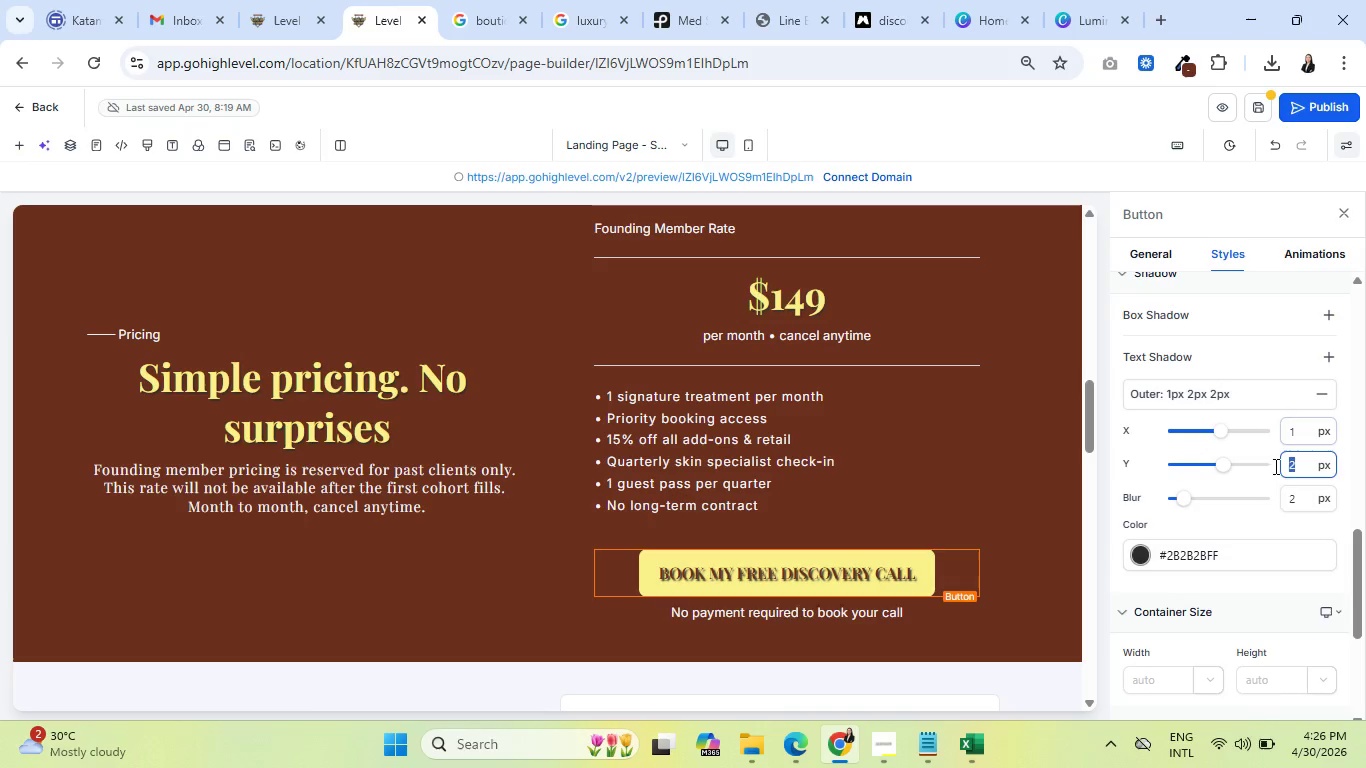 
key(1)
 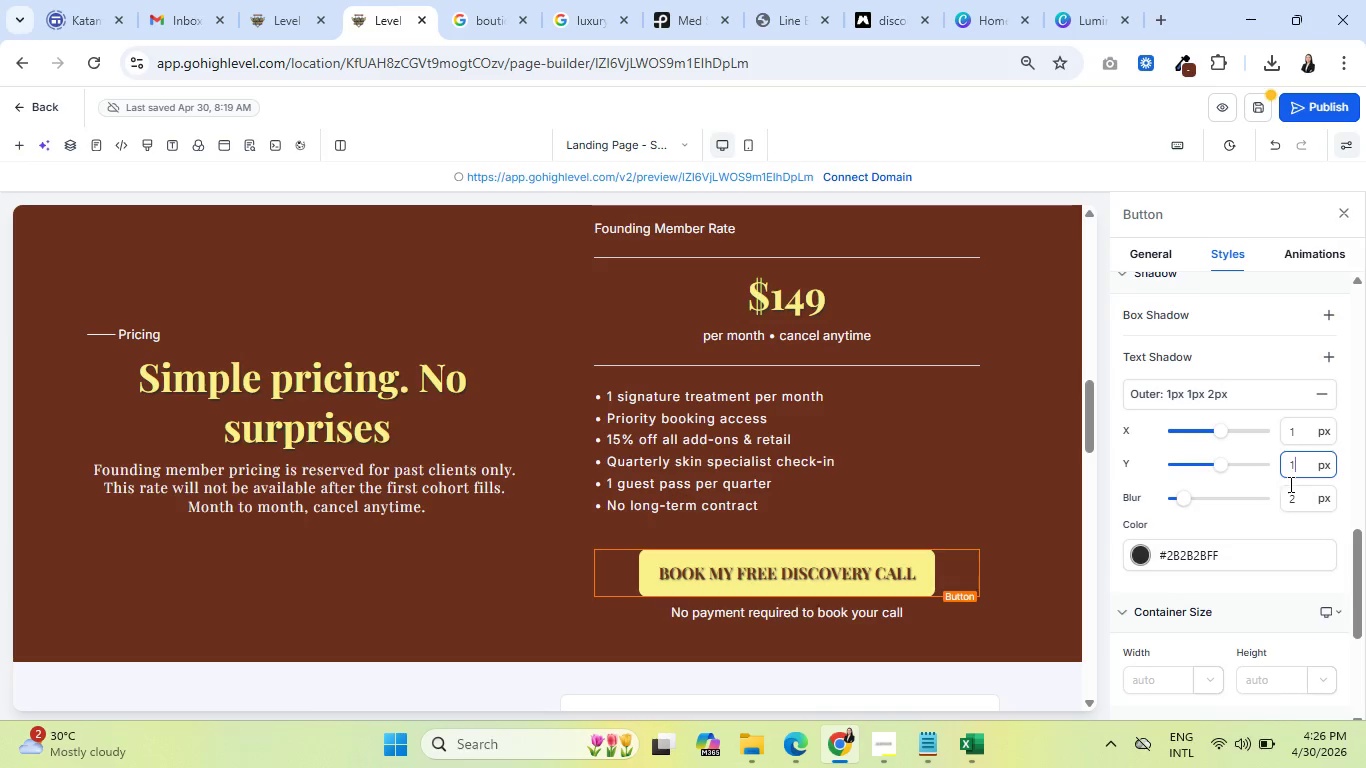 
left_click_drag(start_coordinate=[1294, 498], to_coordinate=[1279, 499])
 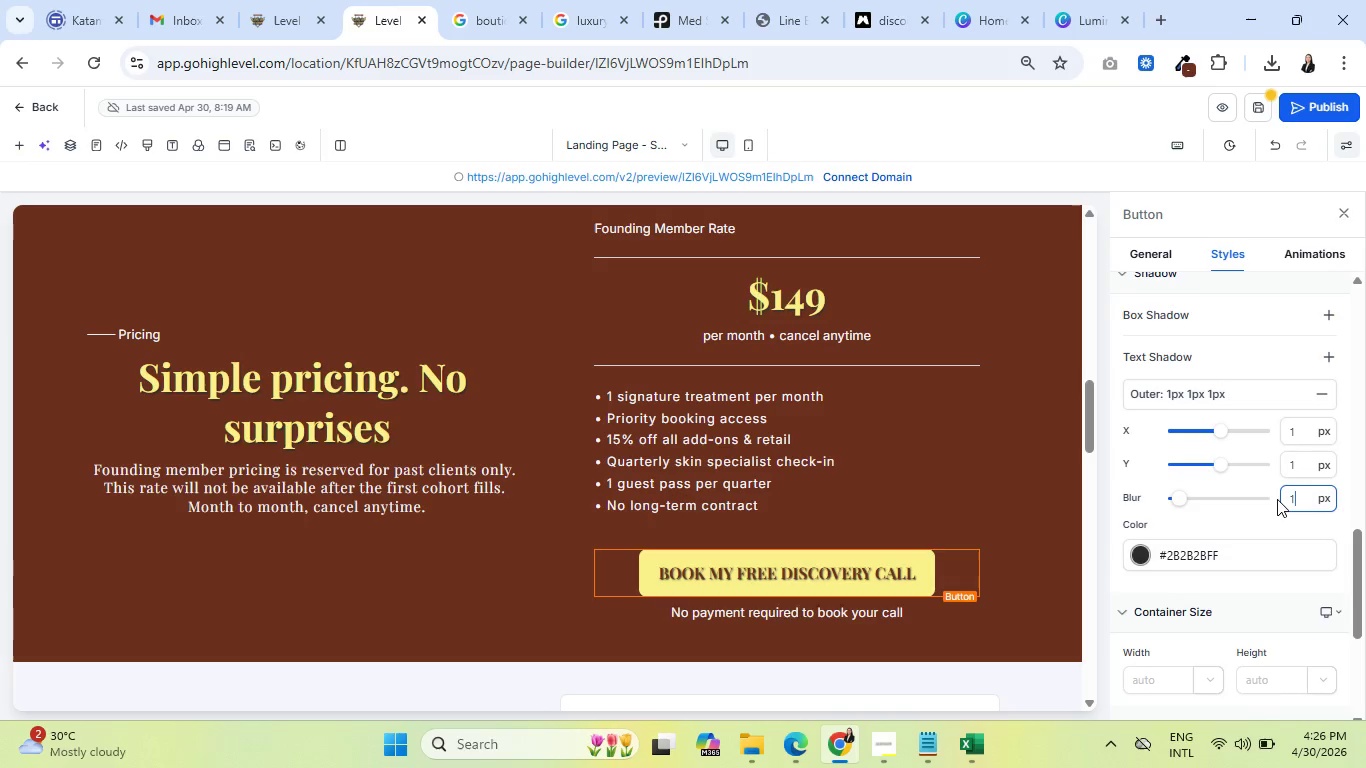 
key(1)
 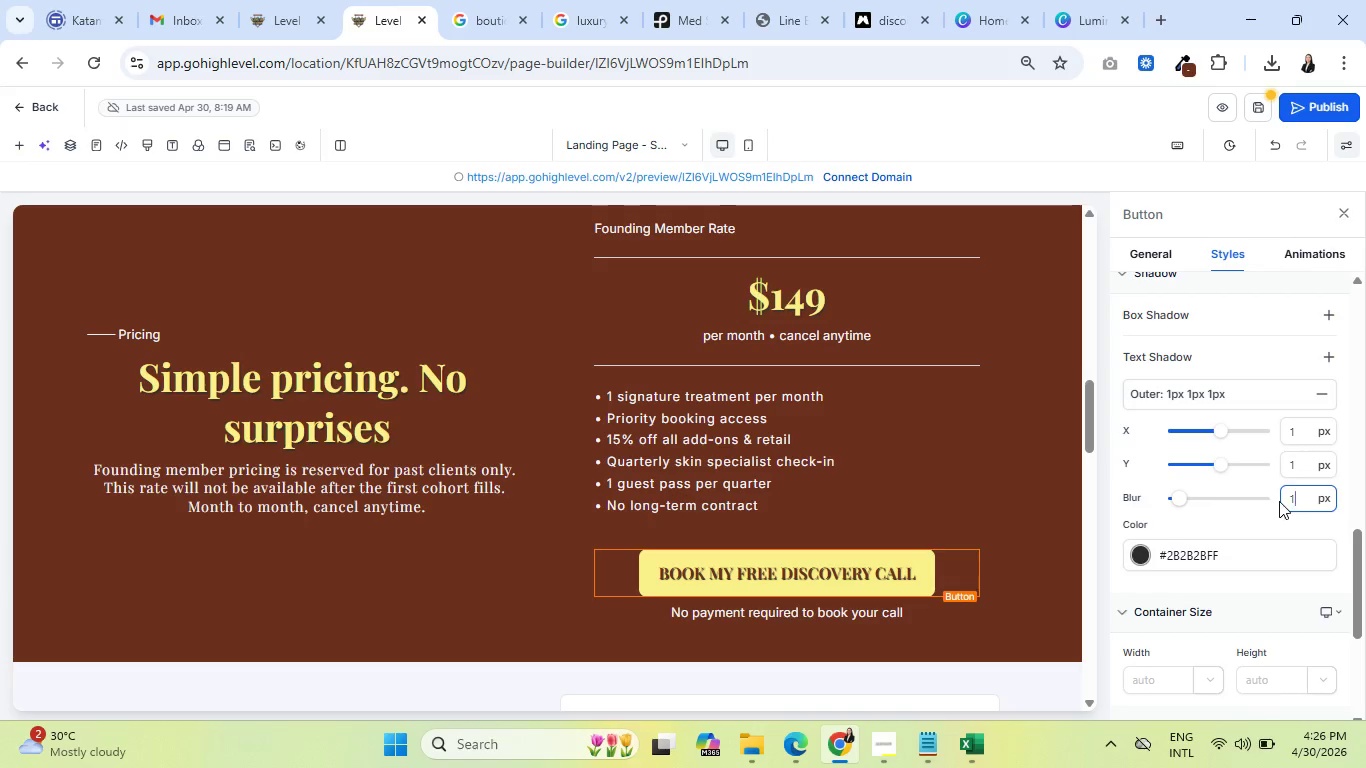 
key(Backspace)
 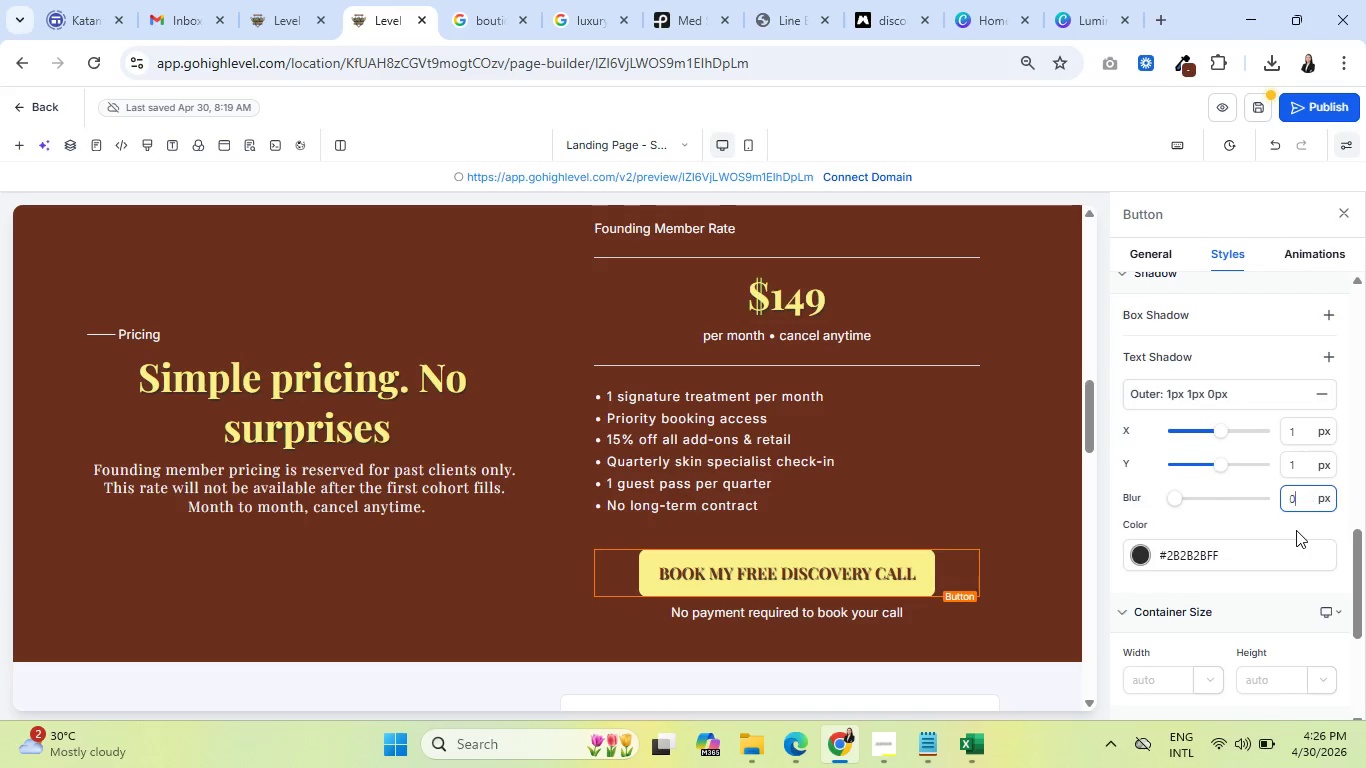 
key(0)
 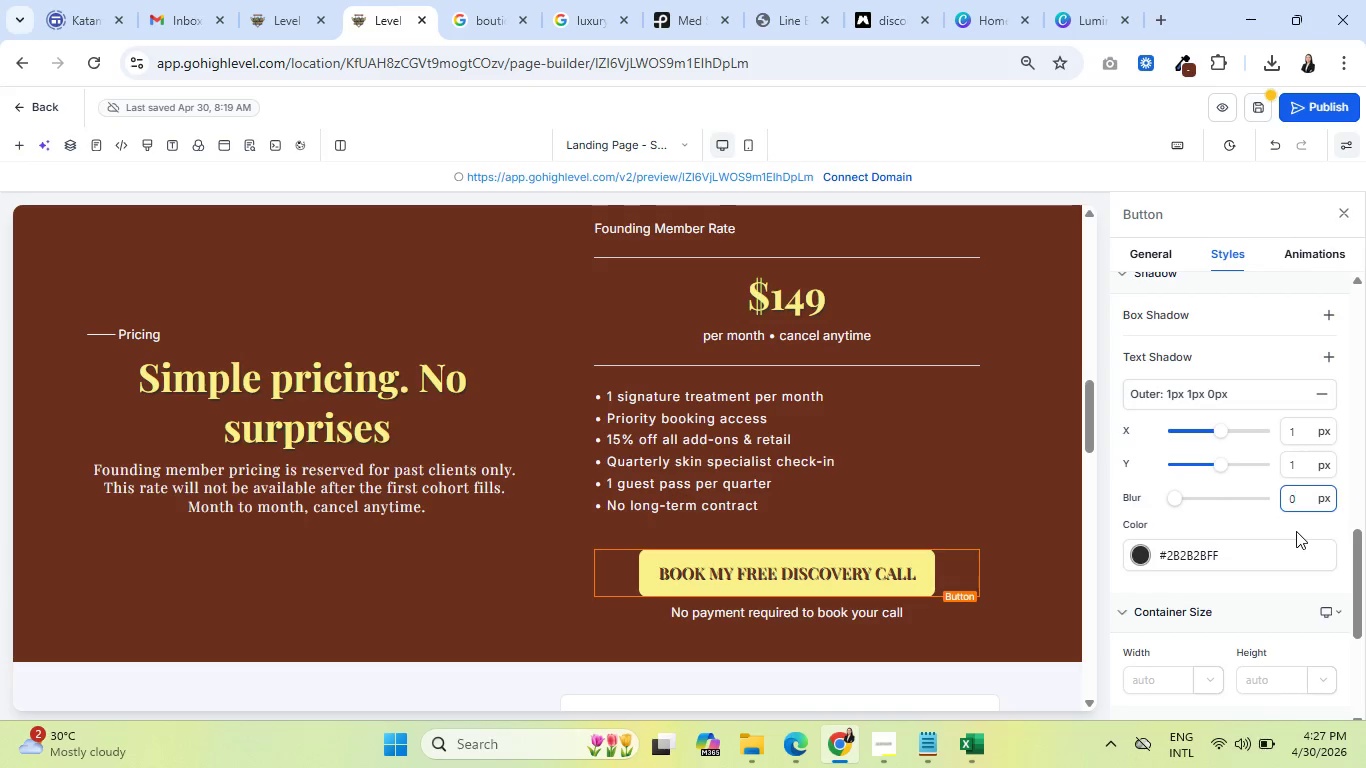 
left_click([1136, 556])
 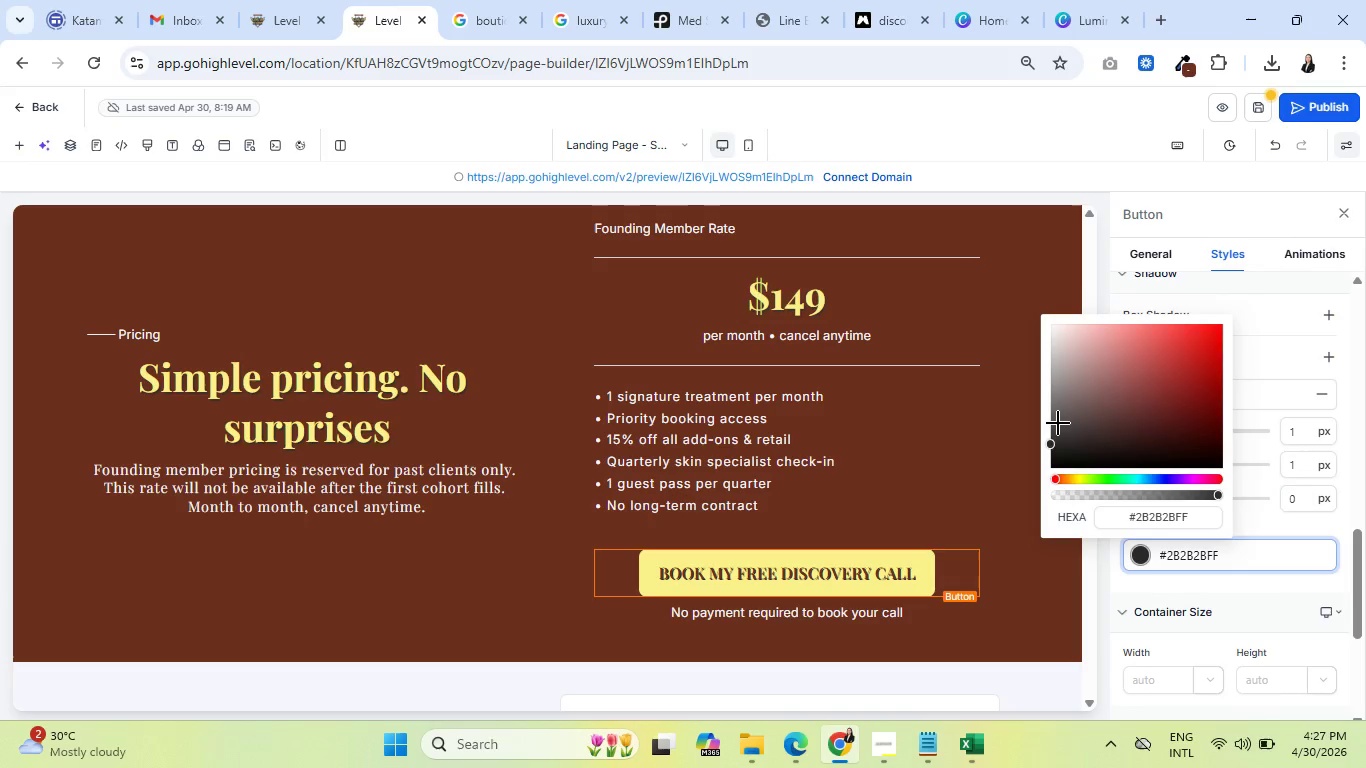 
left_click([1054, 423])
 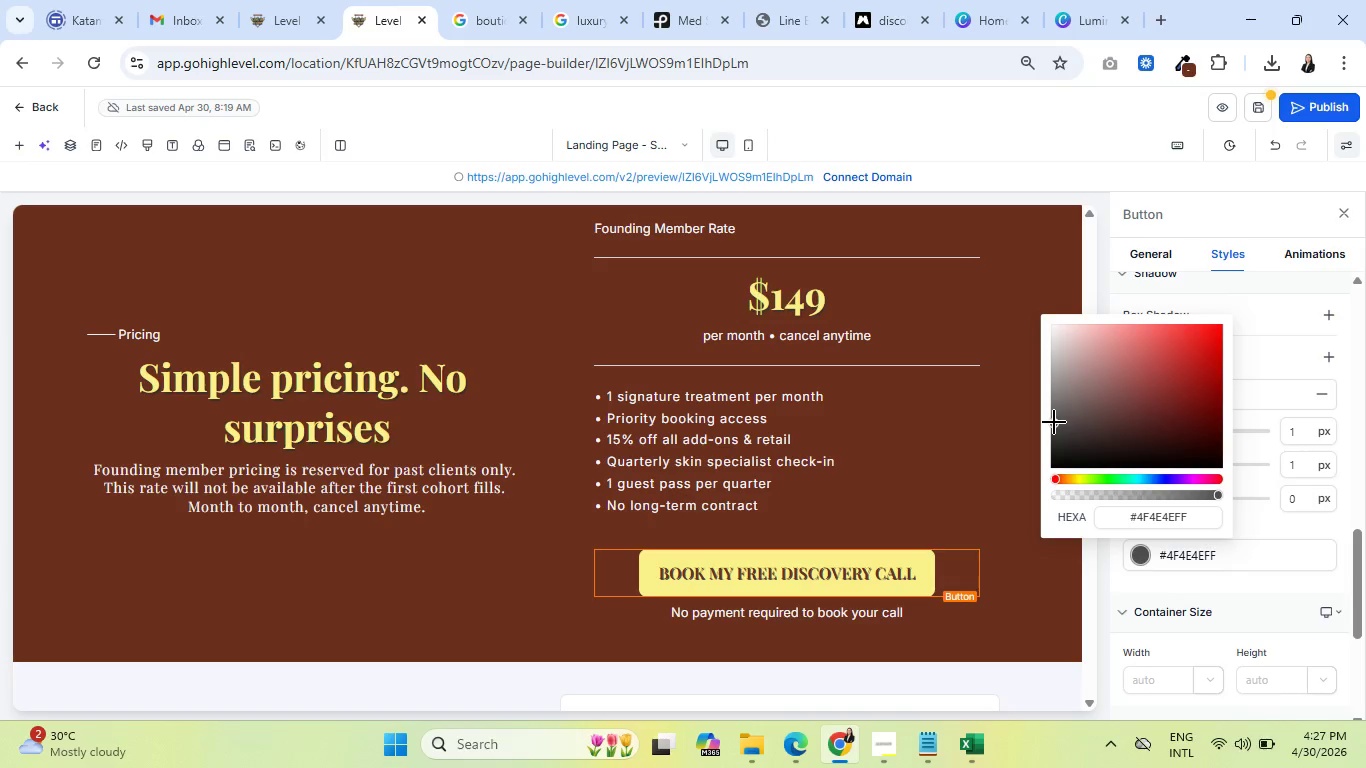 
left_click([1053, 409])
 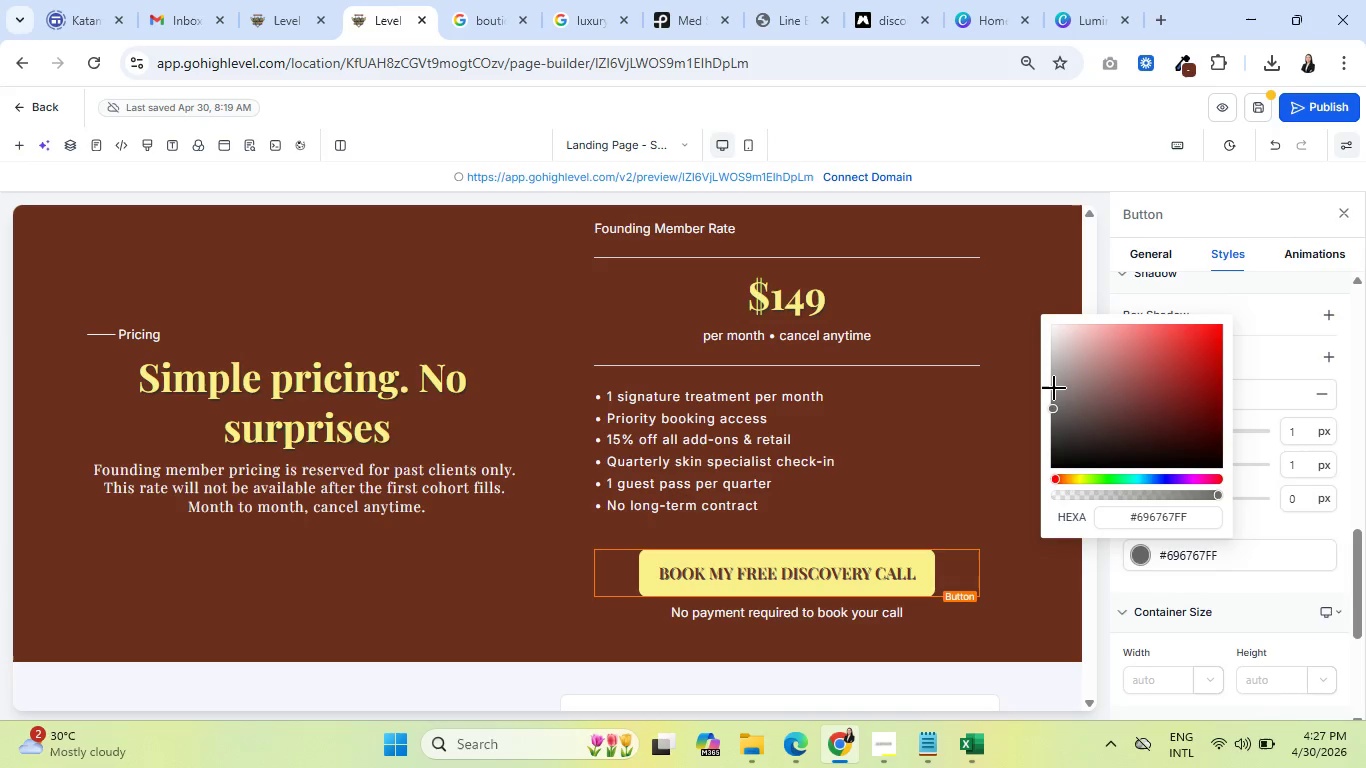 
left_click([1055, 386])
 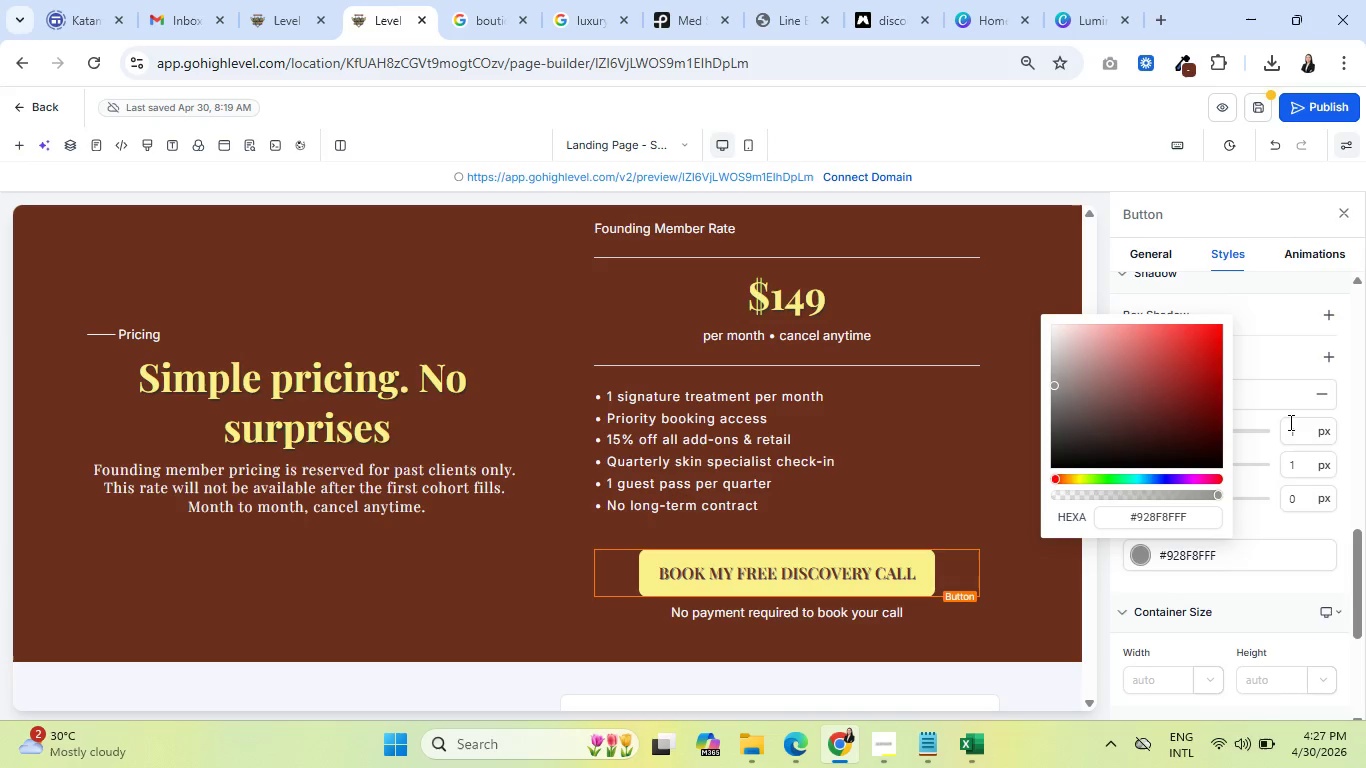 
wait(6.98)
 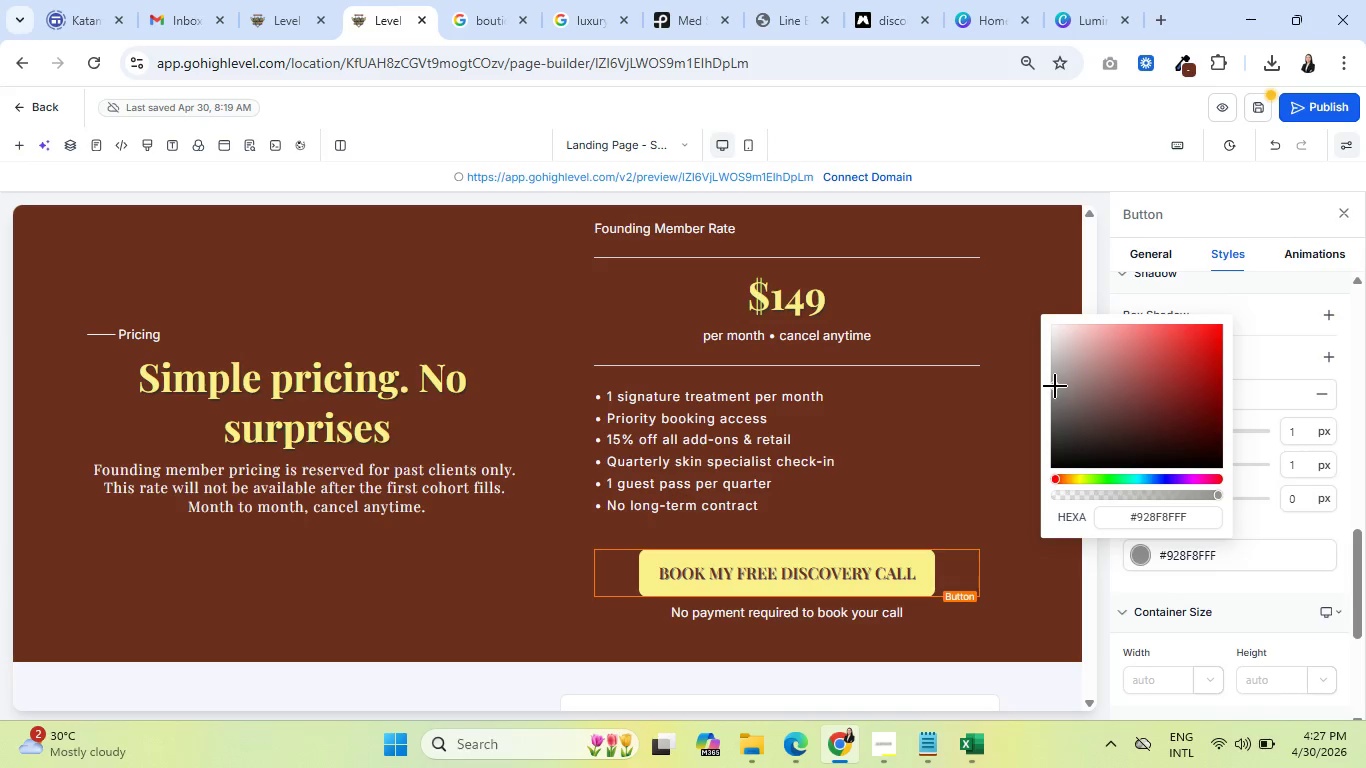 
left_click([1284, 521])
 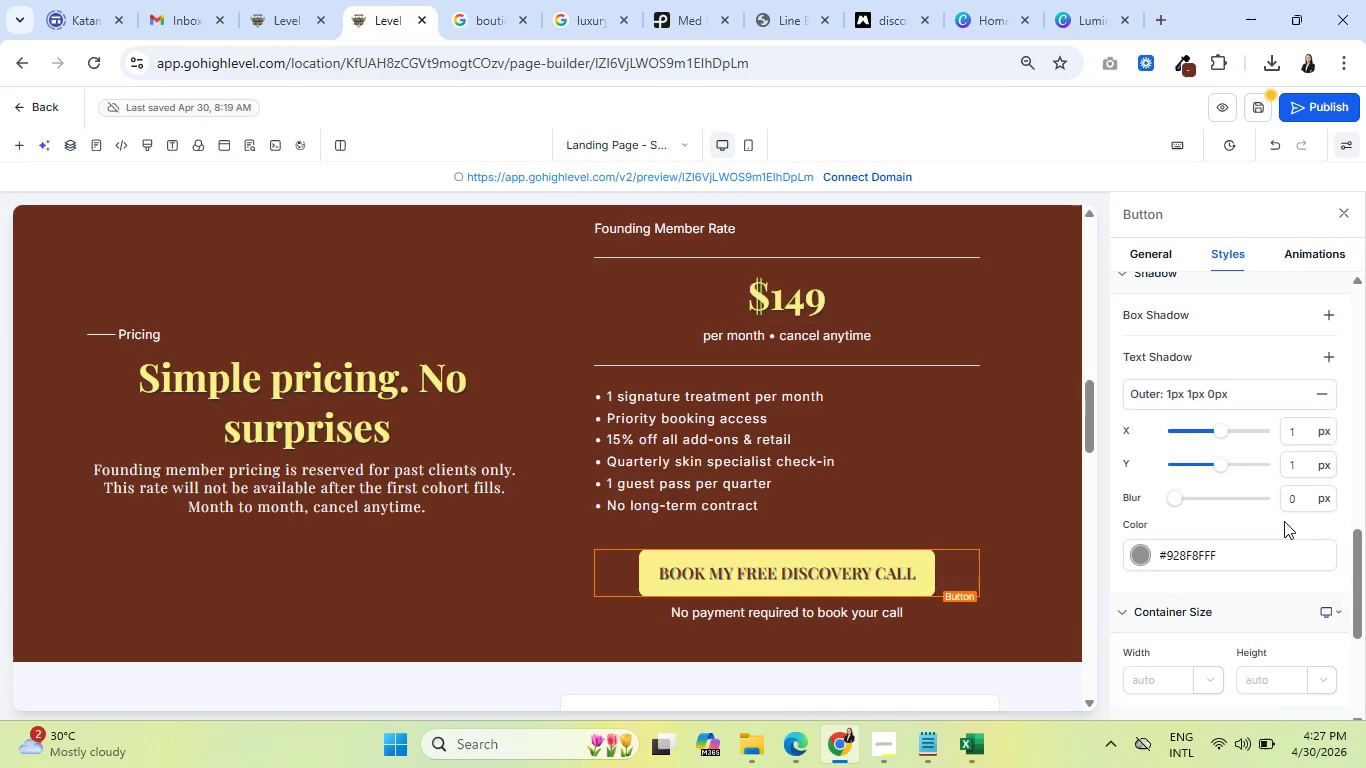 
left_click([1143, 554])
 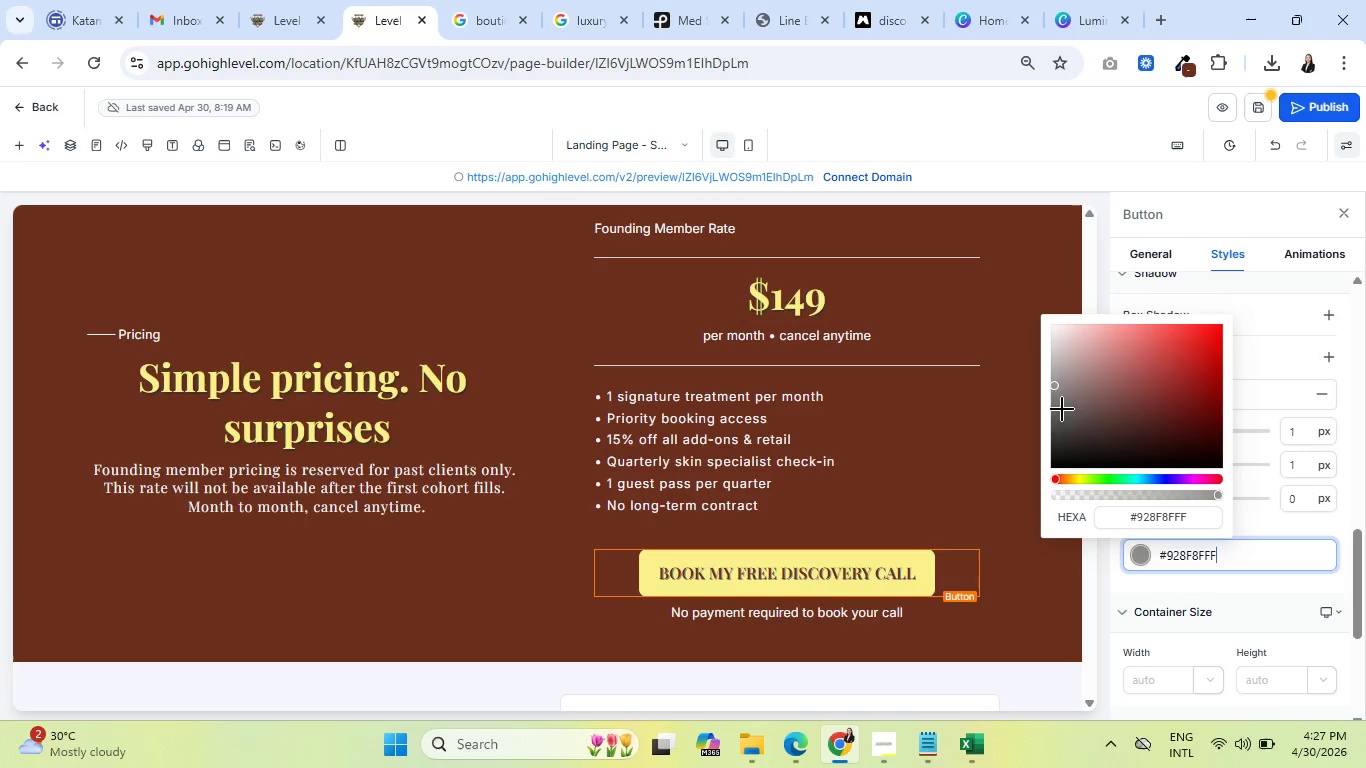 
left_click([1076, 396])
 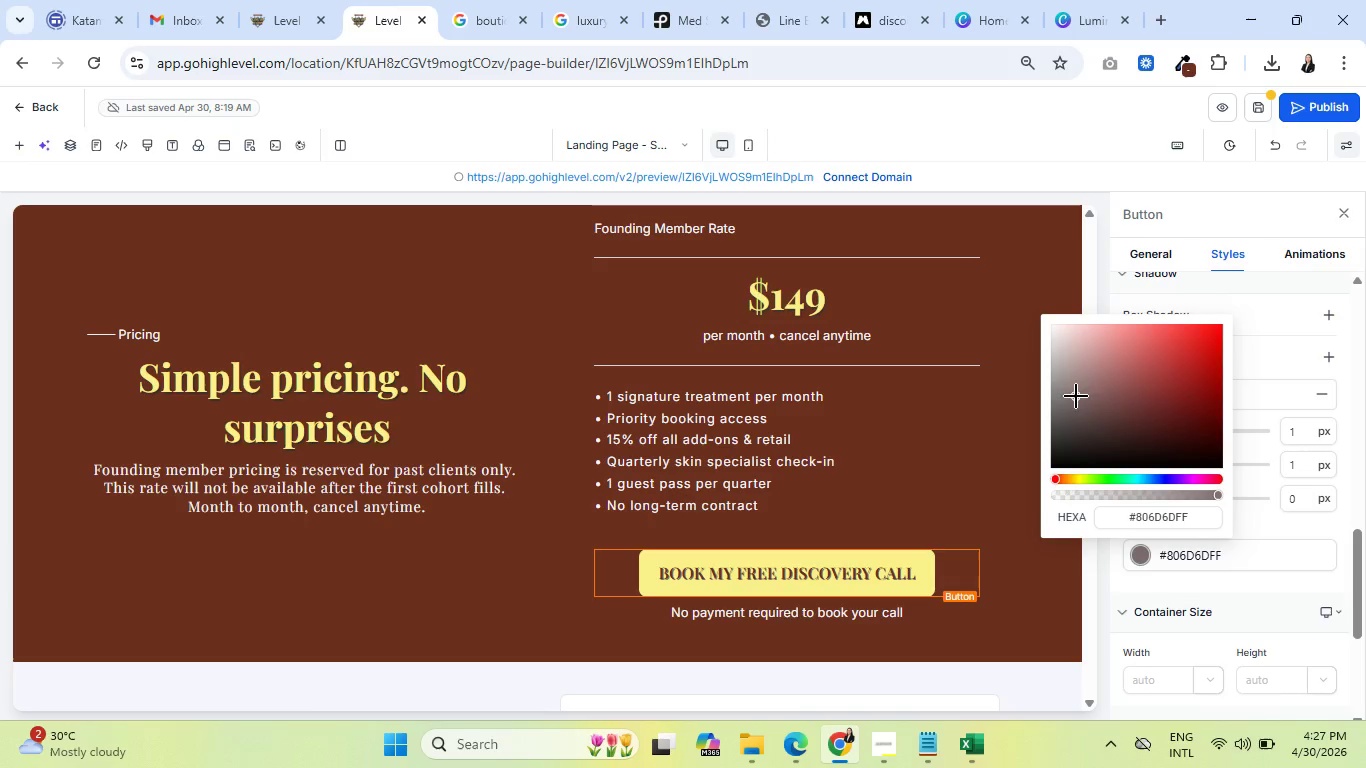 
left_click([1081, 363])
 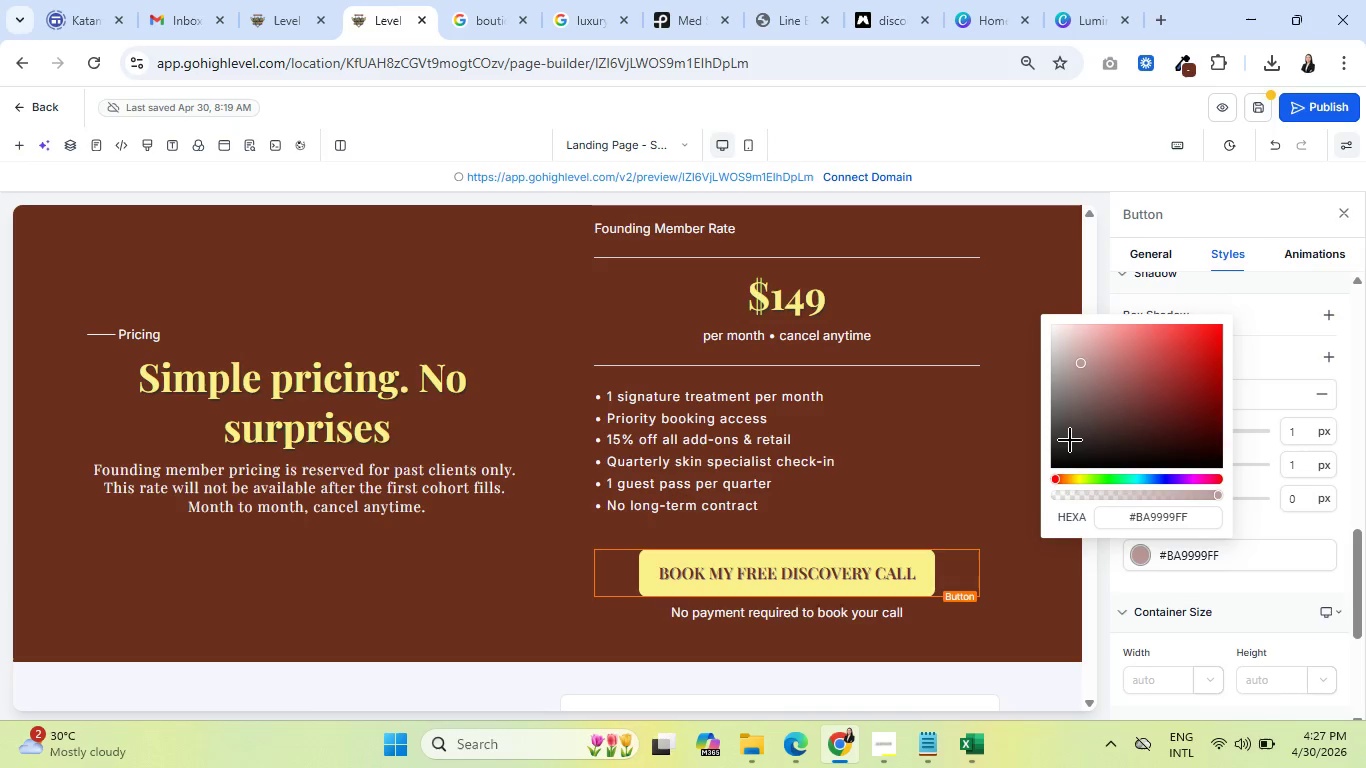 
left_click([1071, 459])
 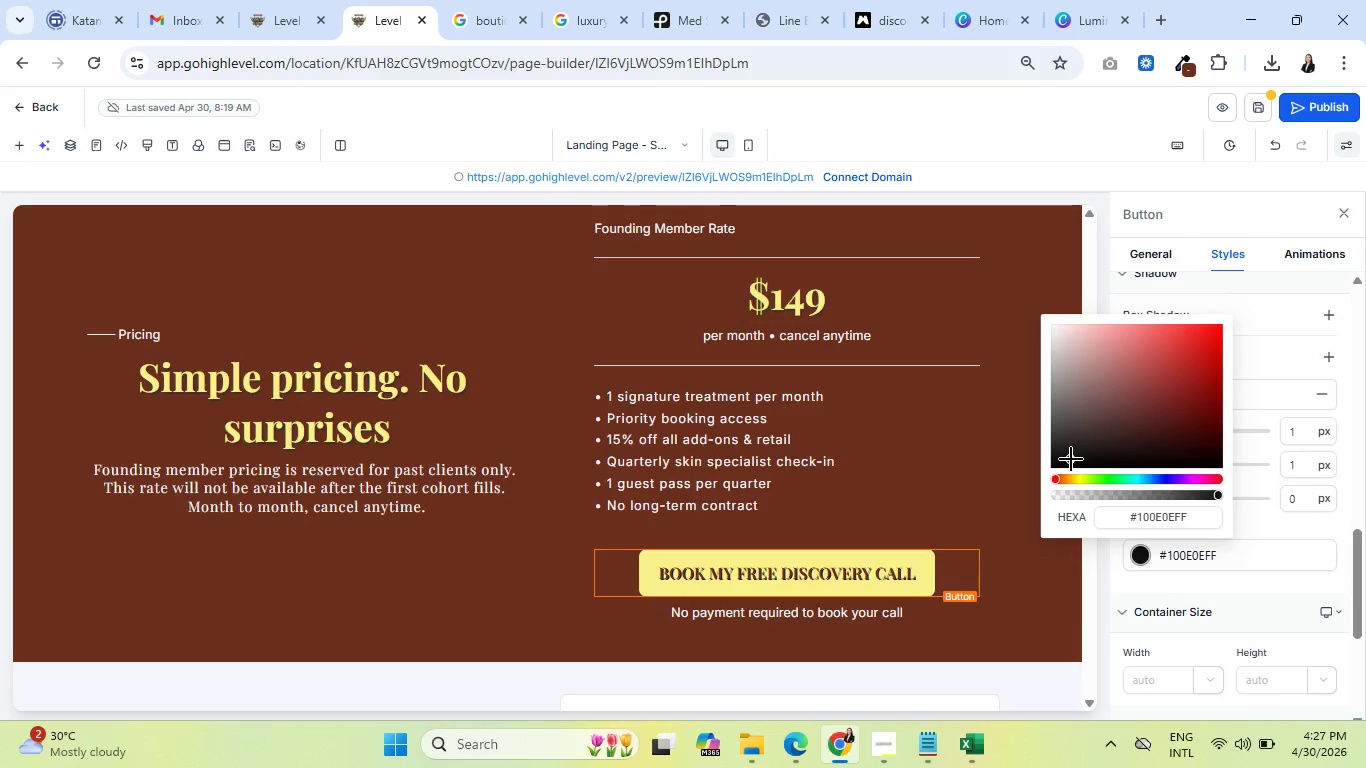 
left_click([1074, 425])
 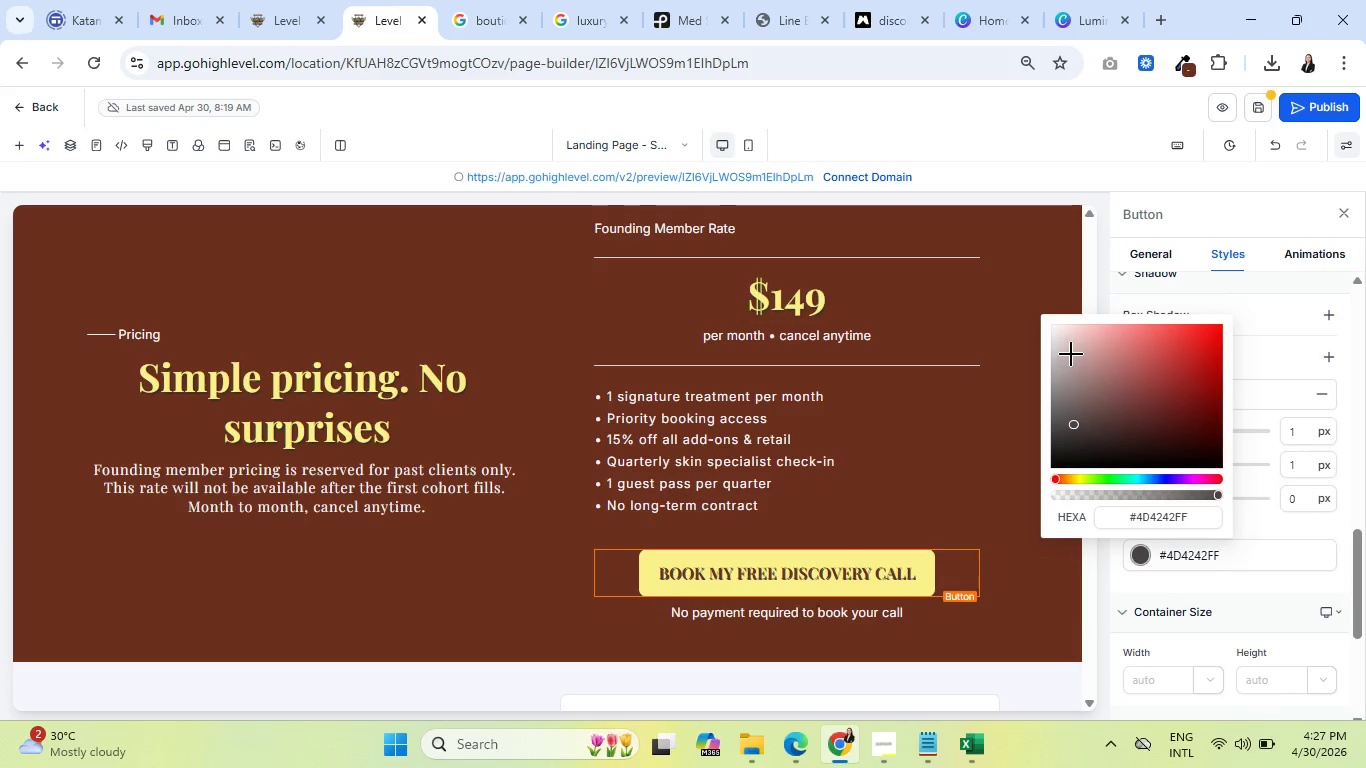 
left_click([1060, 339])
 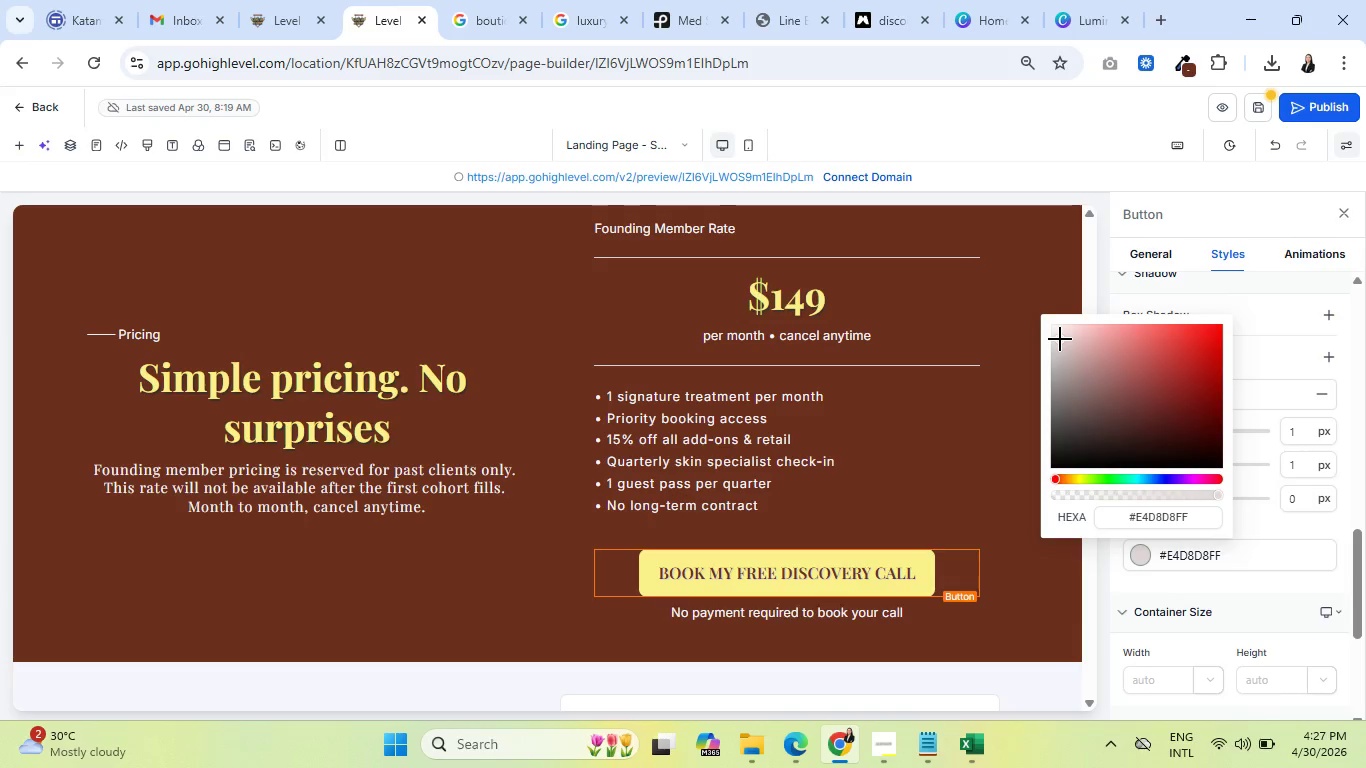 
left_click([1054, 353])
 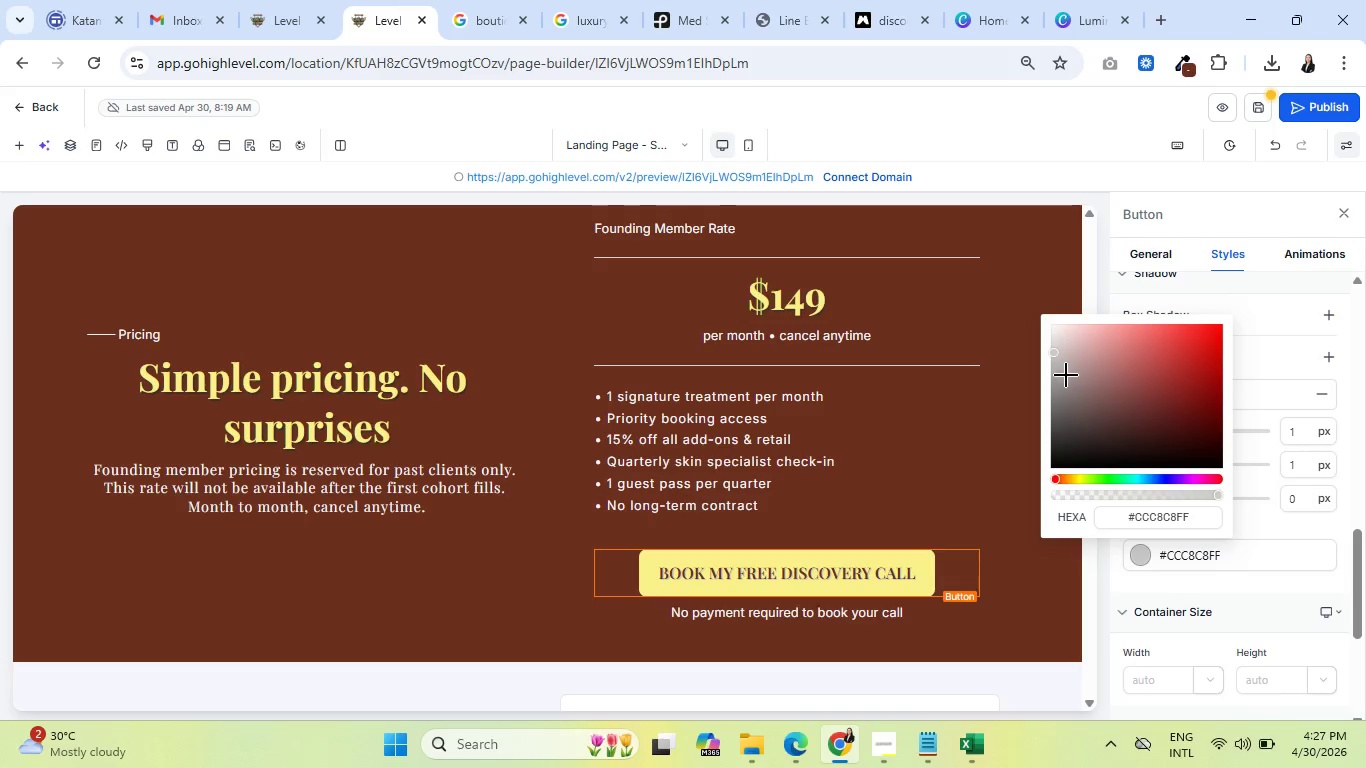 
left_click([1067, 378])
 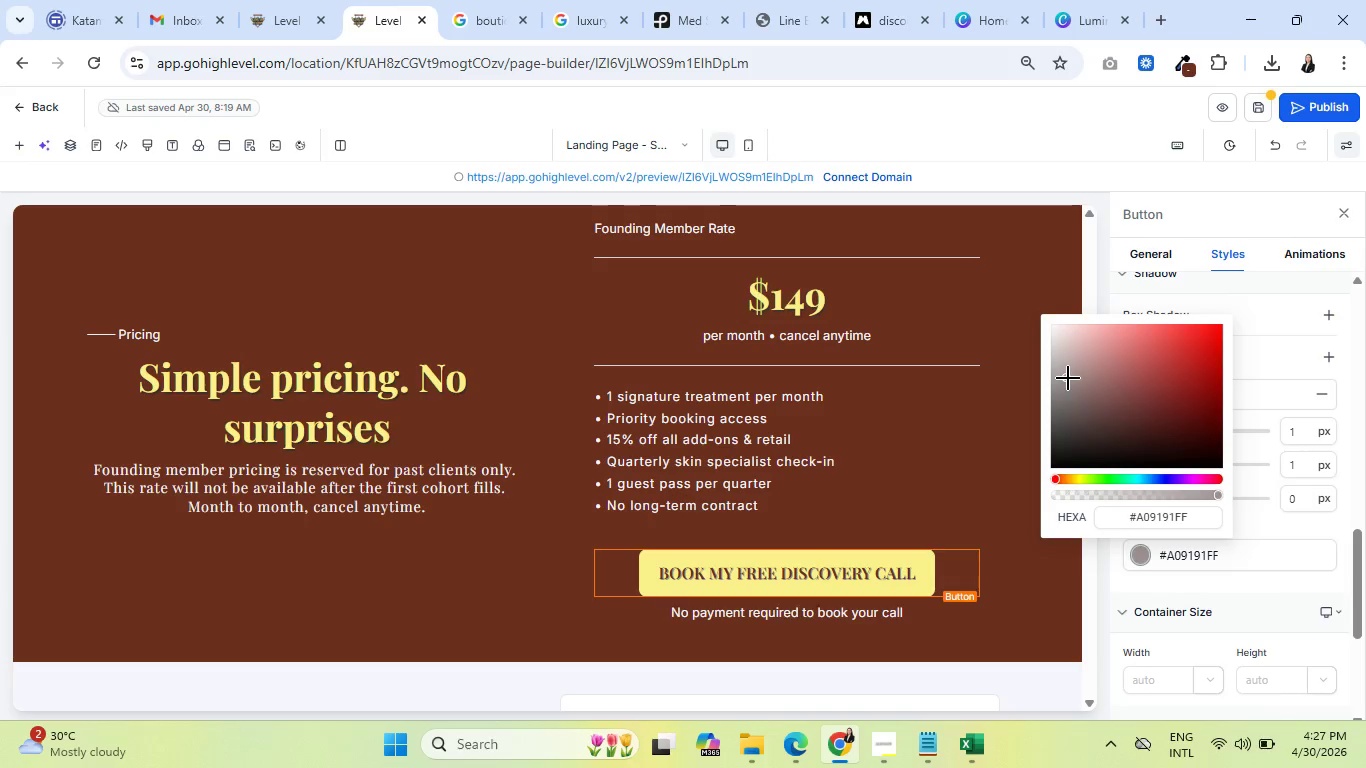 
wait(6.56)
 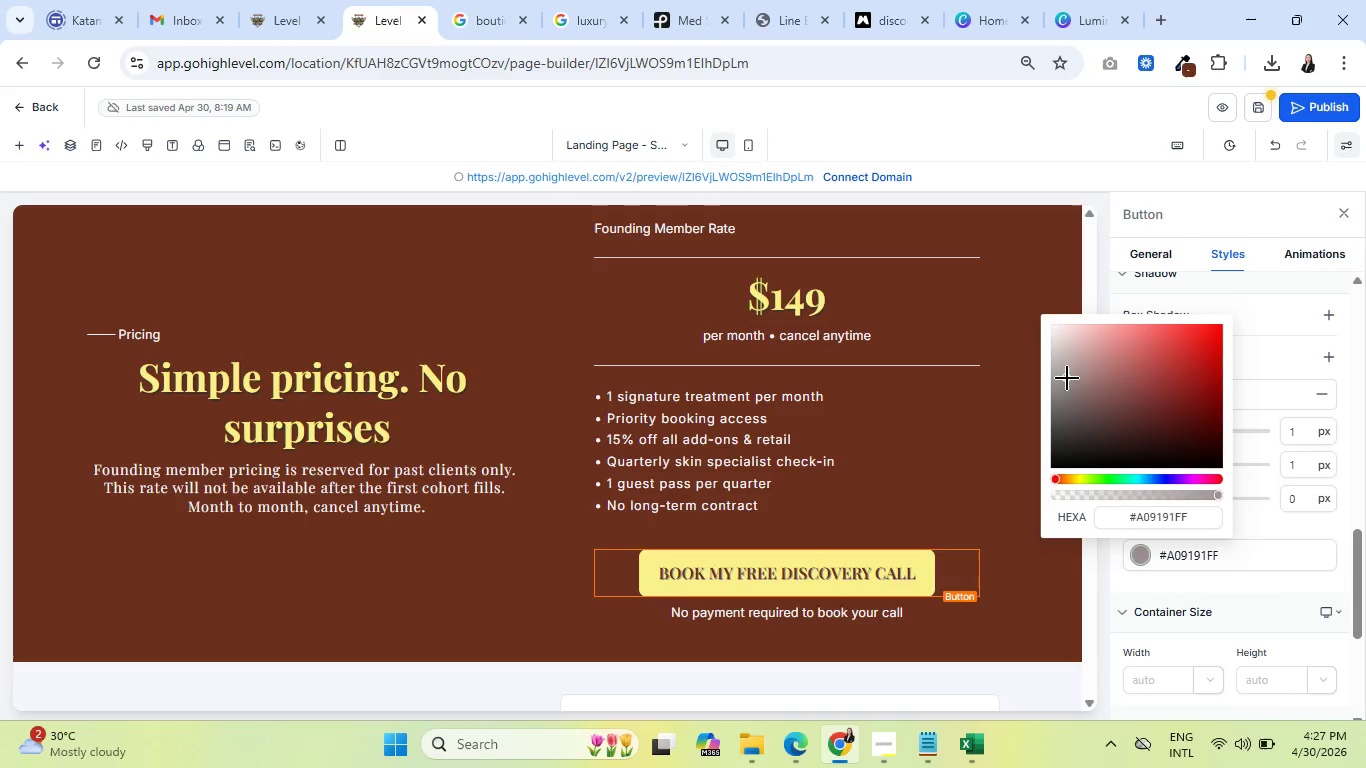 
left_click([1060, 409])
 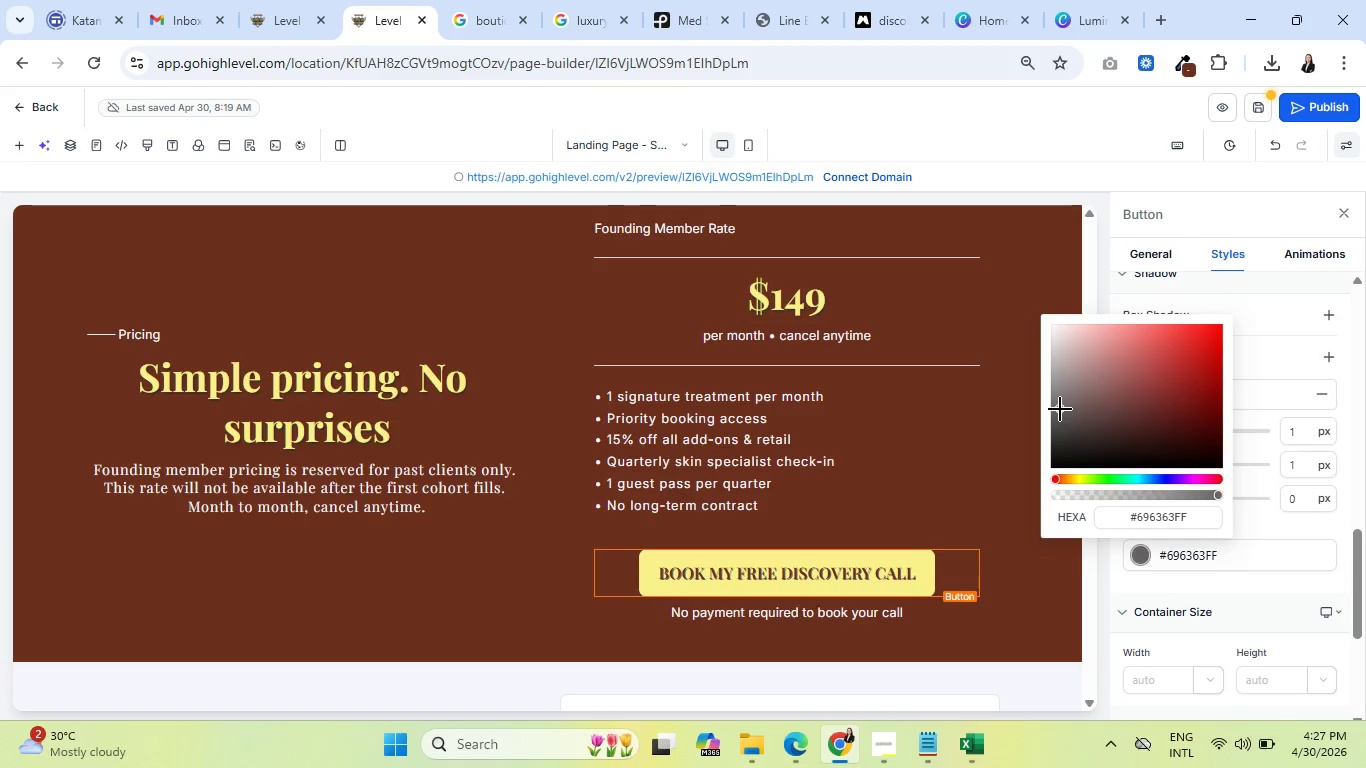 
wait(9.17)
 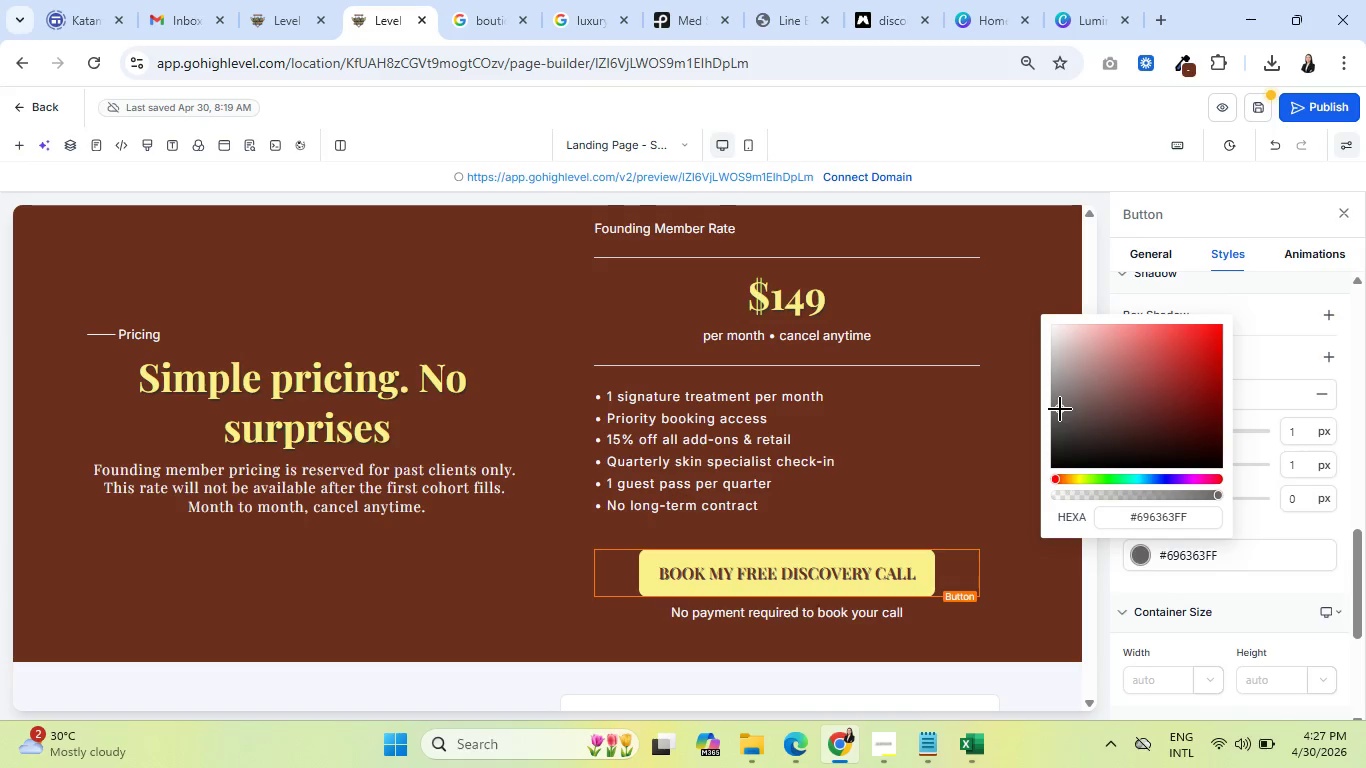 
left_click([1053, 426])
 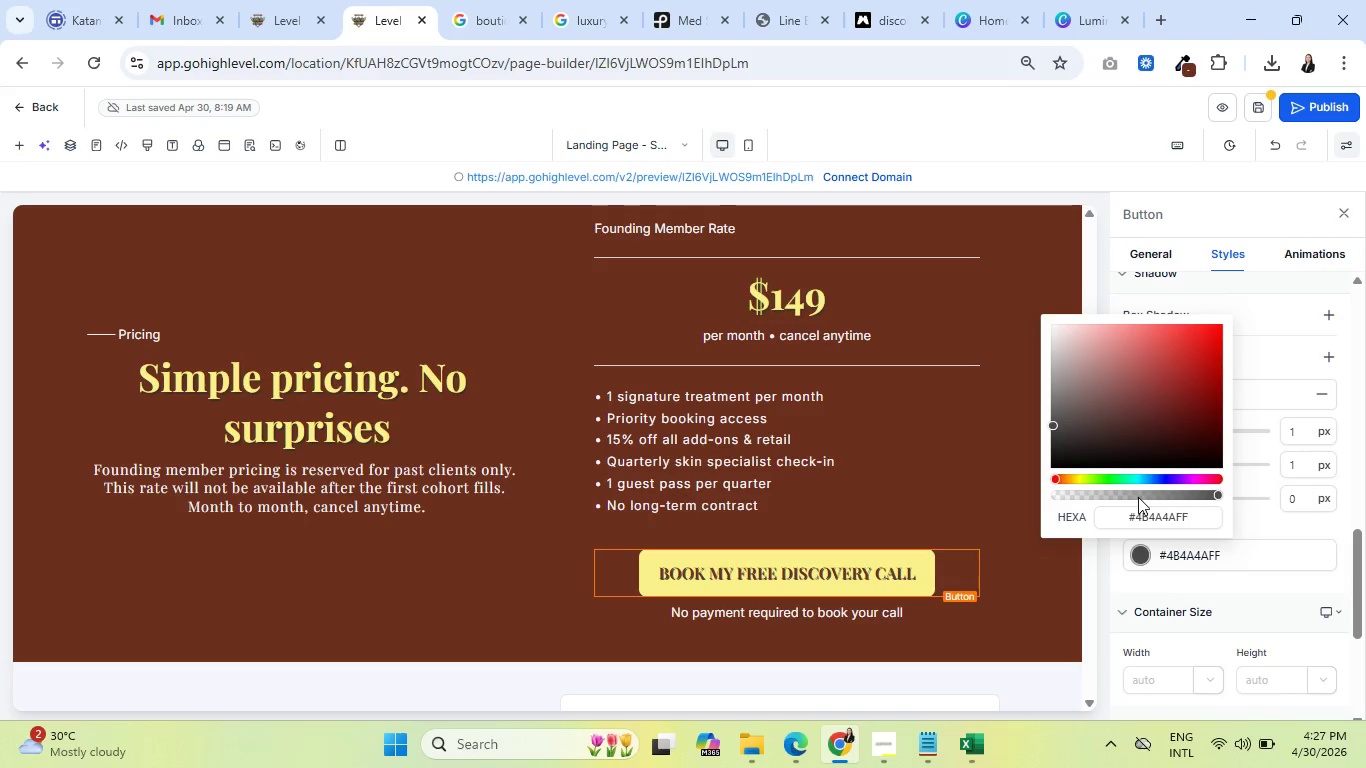 
left_click_drag(start_coordinate=[1291, 468], to_coordinate=[1278, 470])
 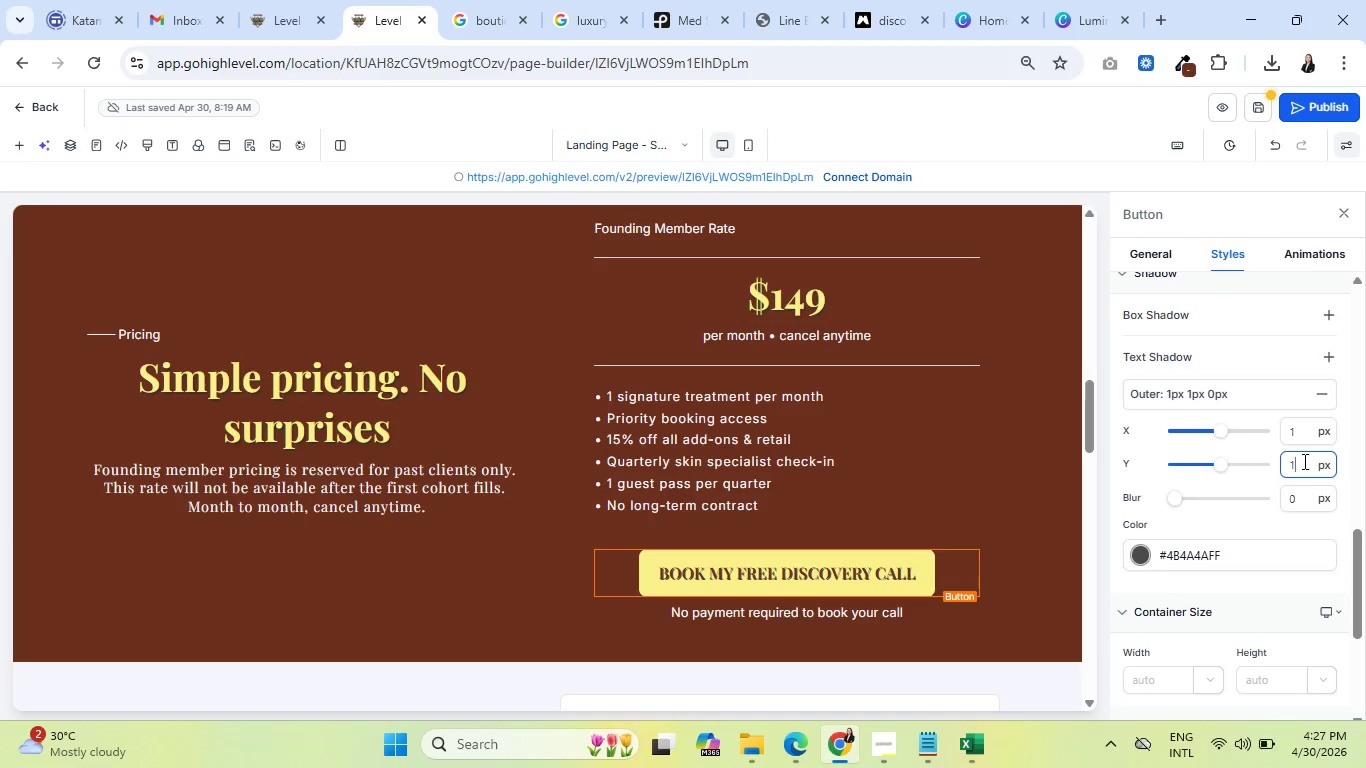 
left_click_drag(start_coordinate=[1303, 461], to_coordinate=[1283, 469])
 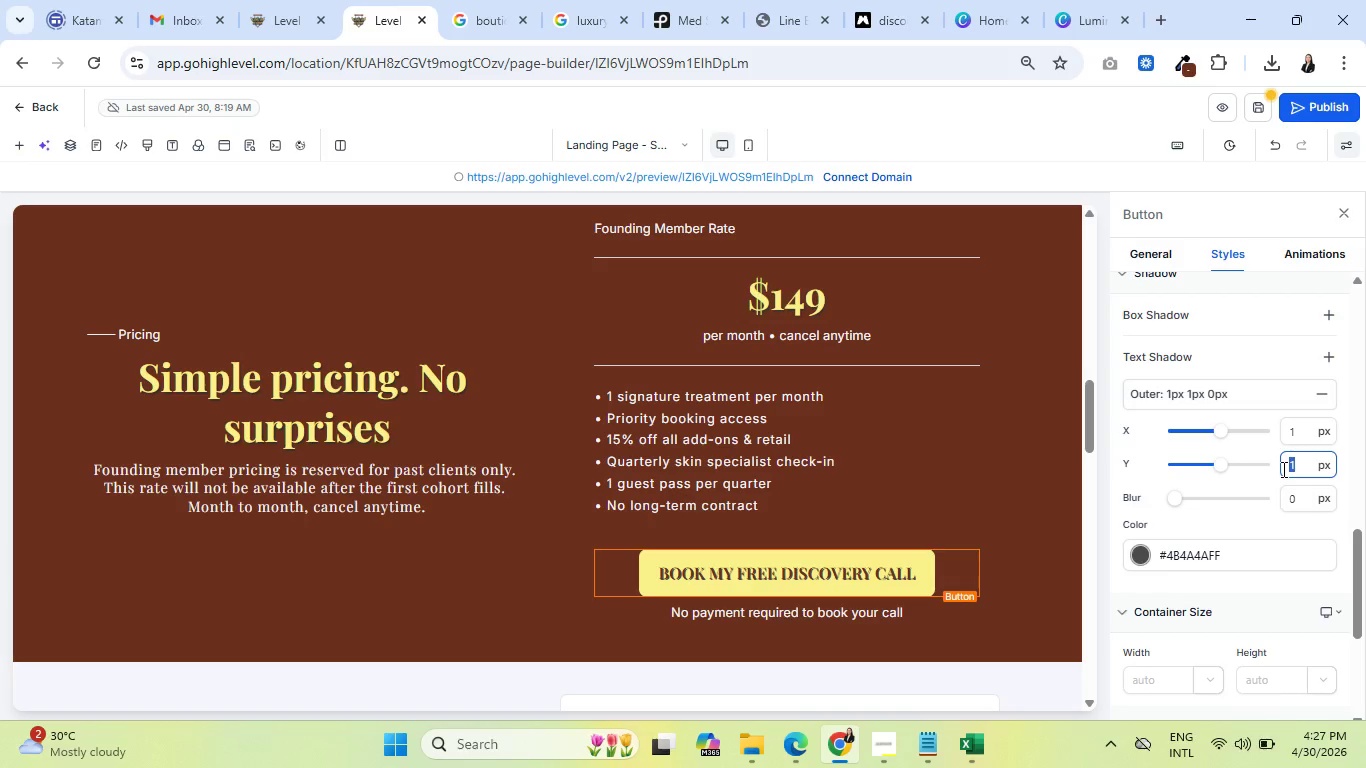 
key(0)
 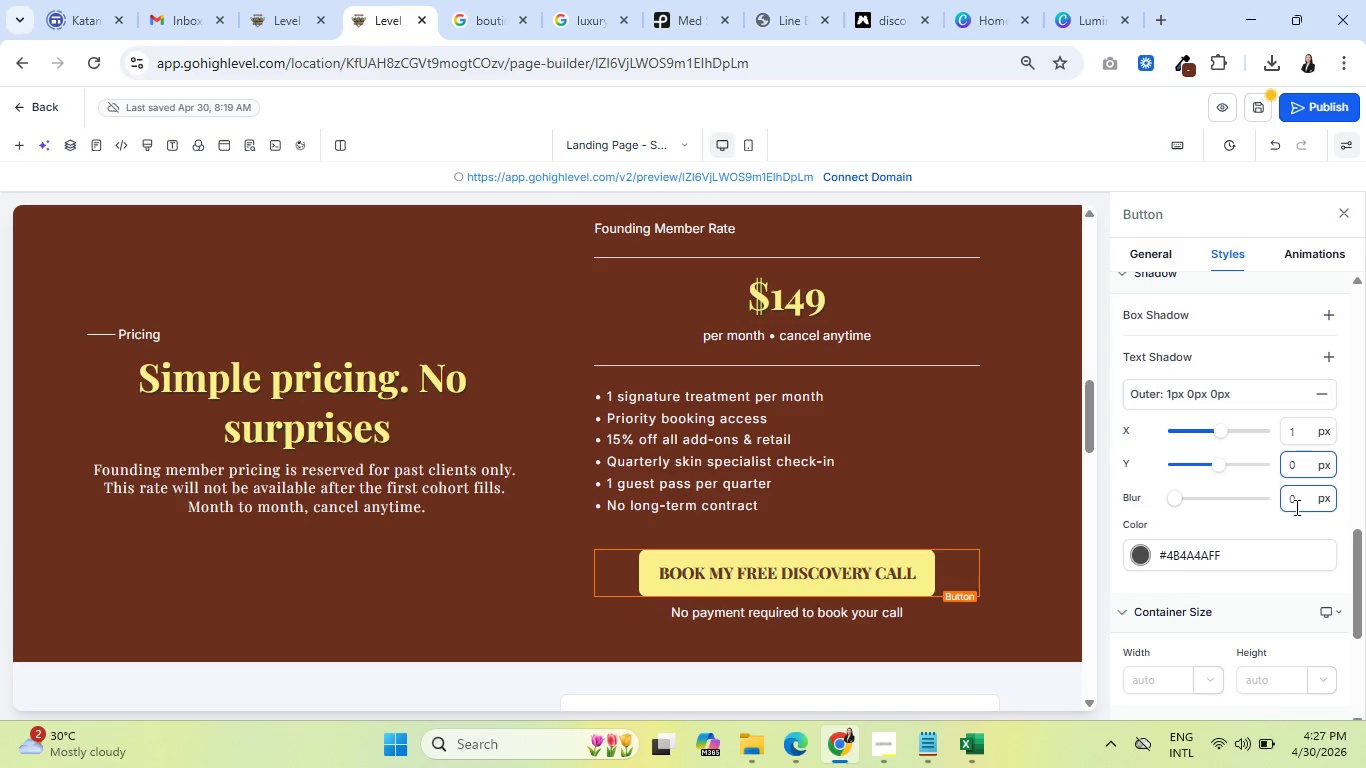 
left_click_drag(start_coordinate=[1297, 504], to_coordinate=[1283, 504])
 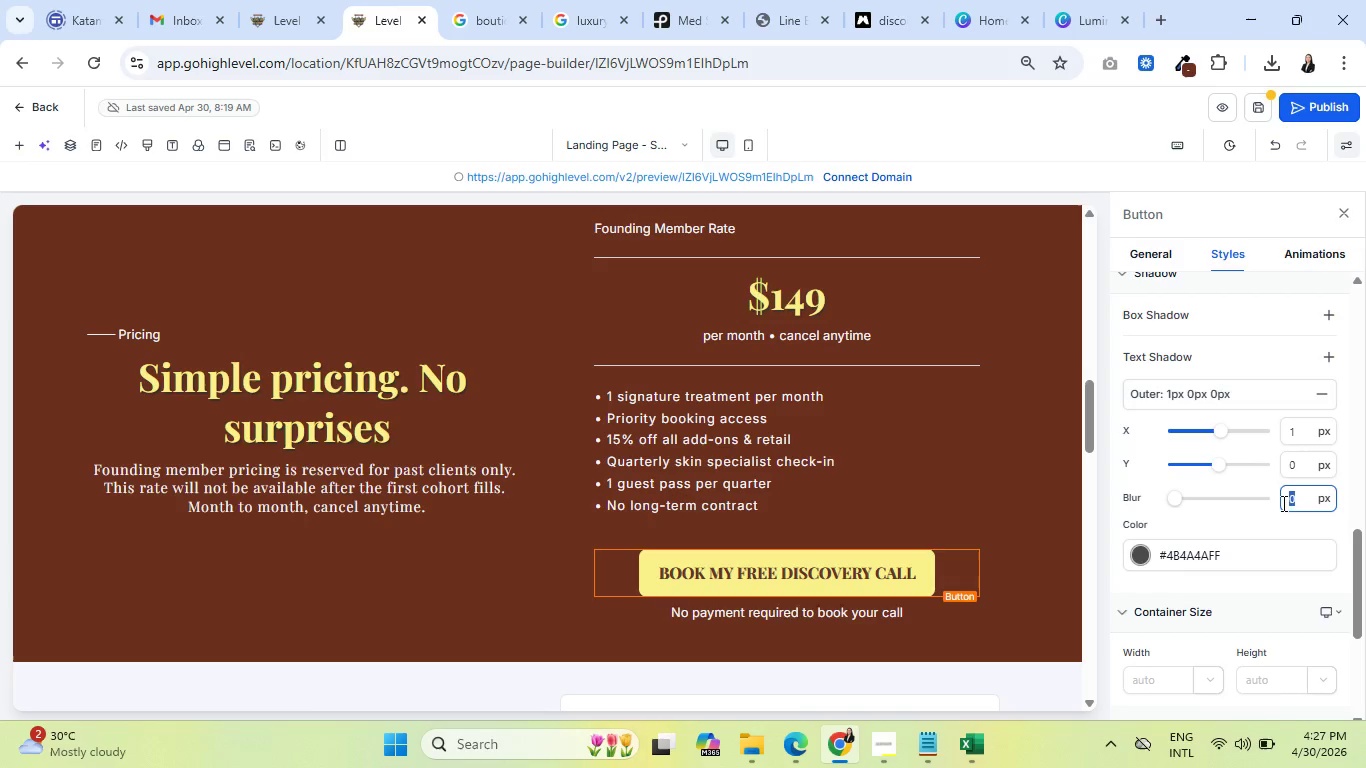 
key(1)
 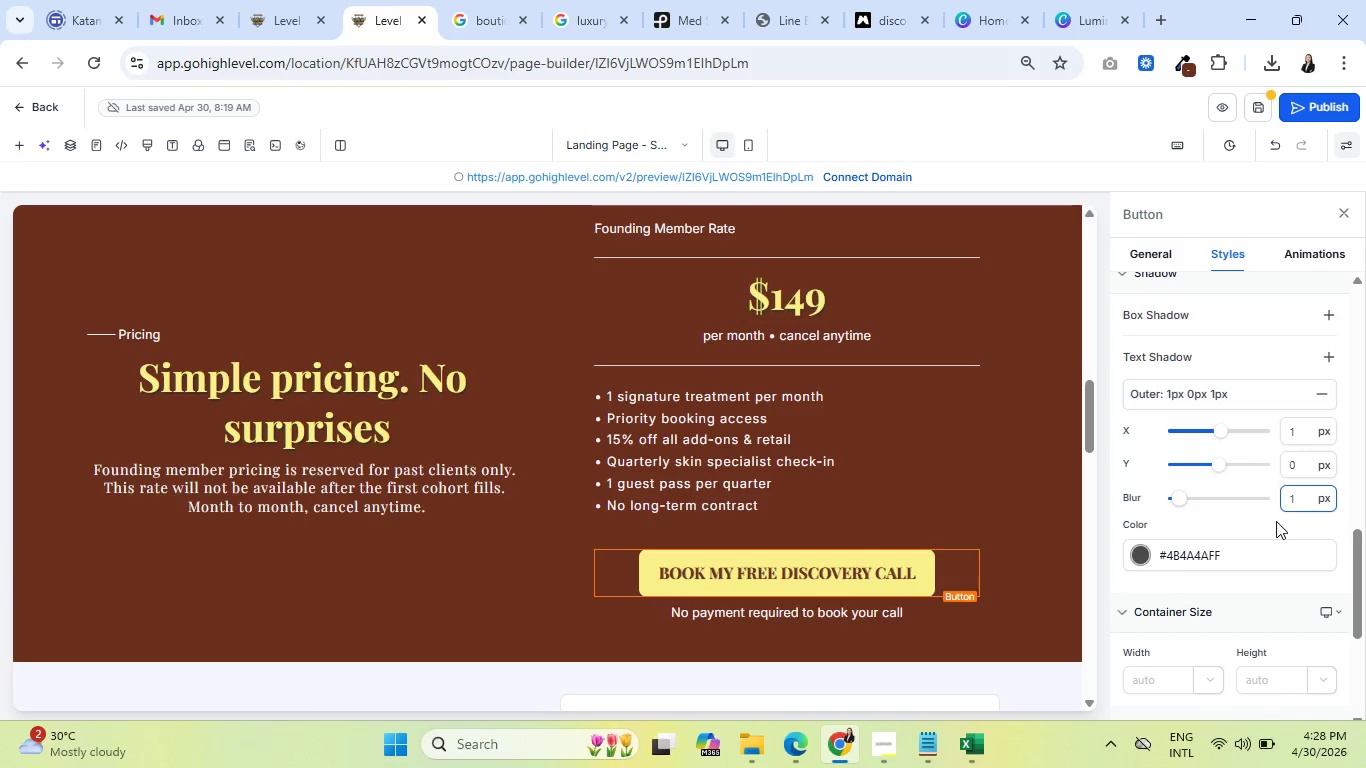 
left_click([1249, 522])
 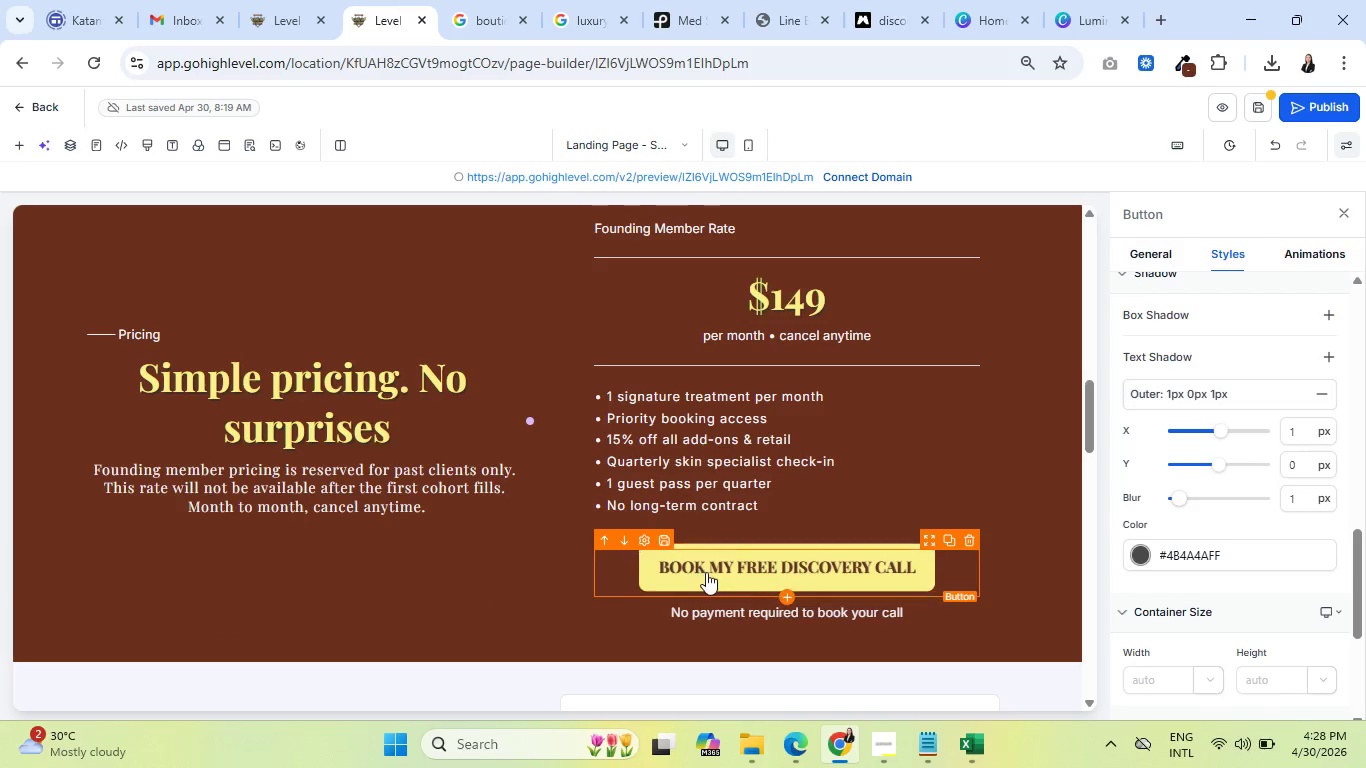 
left_click([463, 600])
 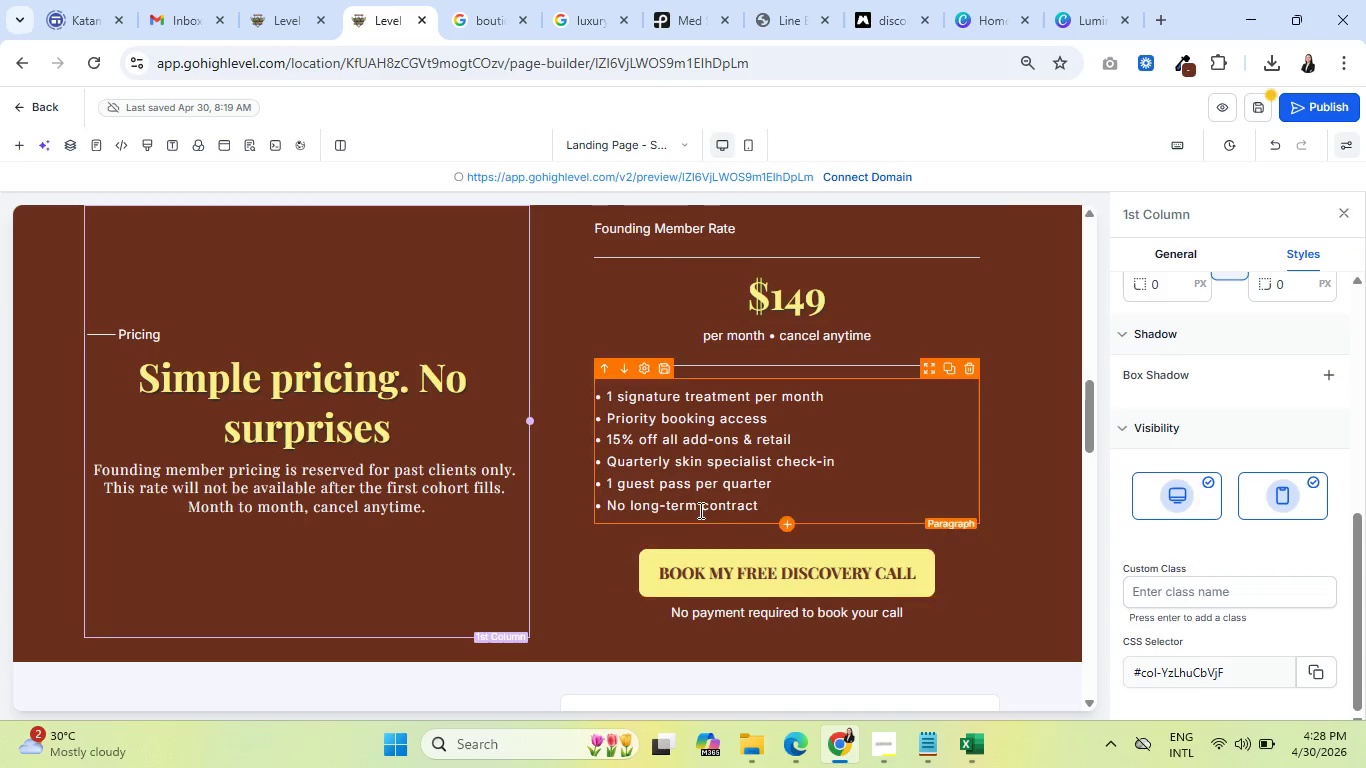 
scroll: coordinate [990, 534], scroll_direction: down, amount: 15.0
 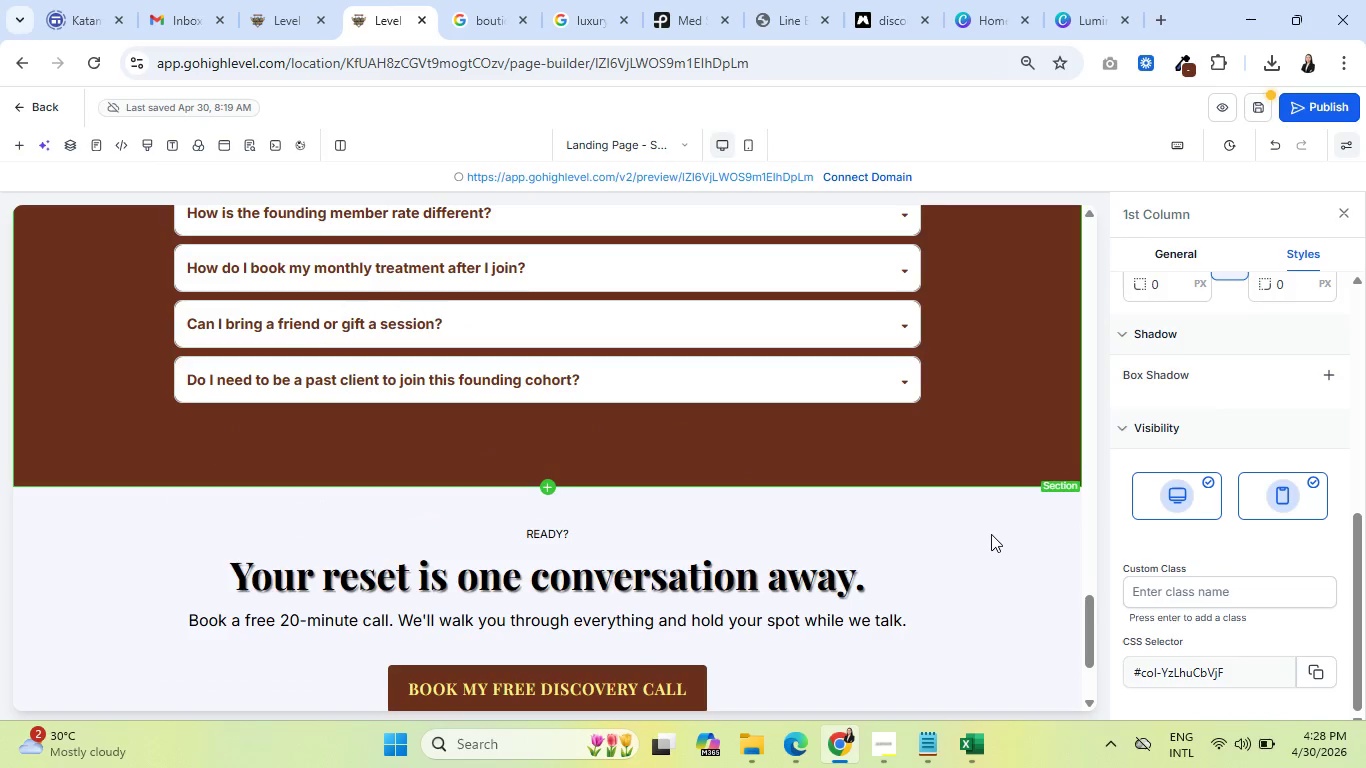 
scroll: coordinate [991, 534], scroll_direction: down, amount: 4.0
 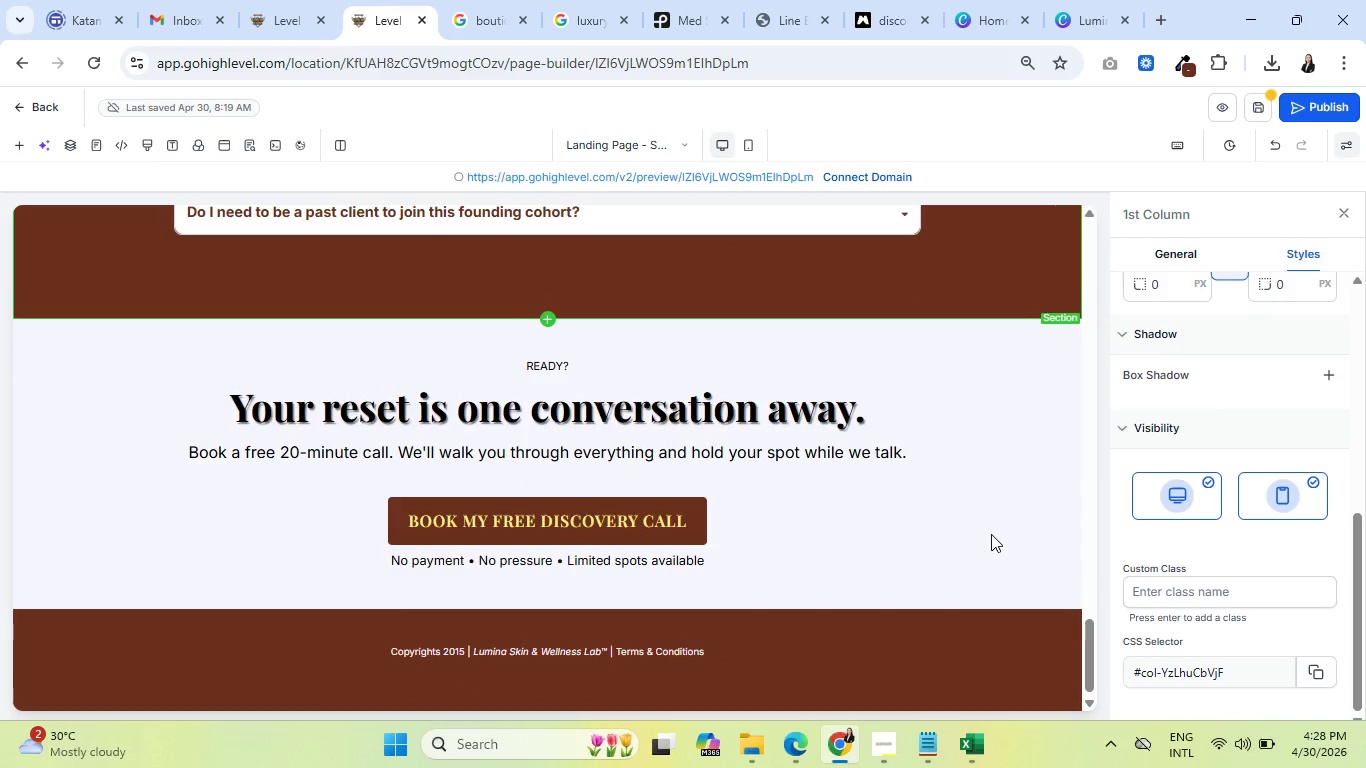 
scroll: coordinate [978, 528], scroll_direction: none, amount: 0.0
 